 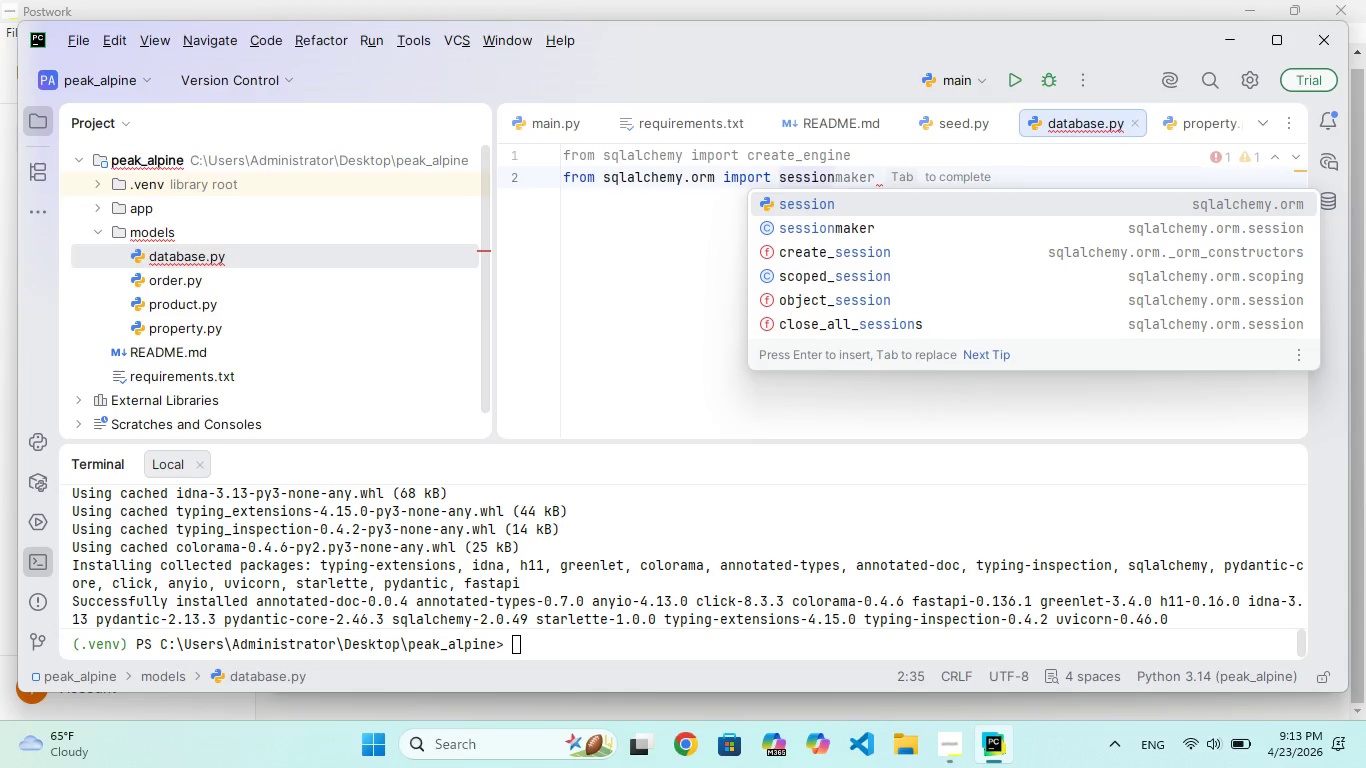 
key(Enter)
 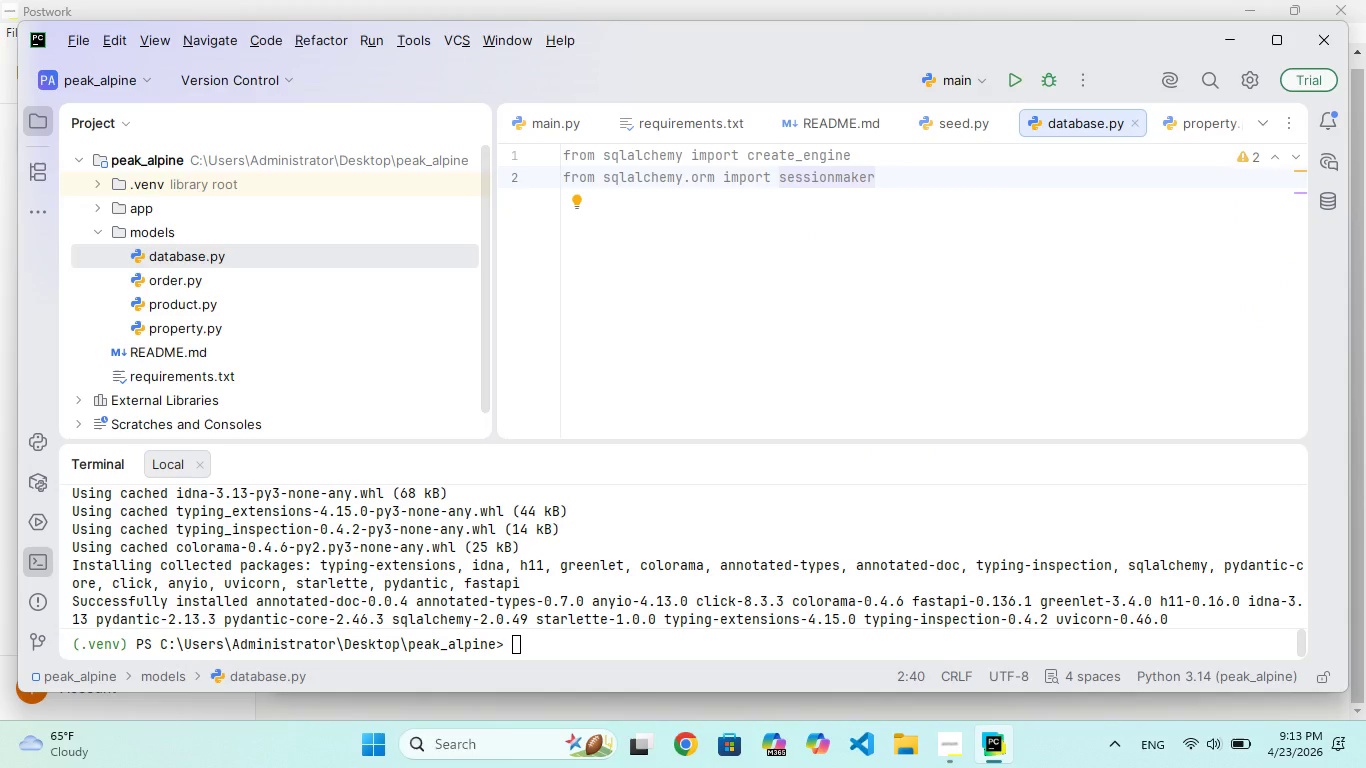 
type(, dece)
key(Backspace)
type(larative_base)
 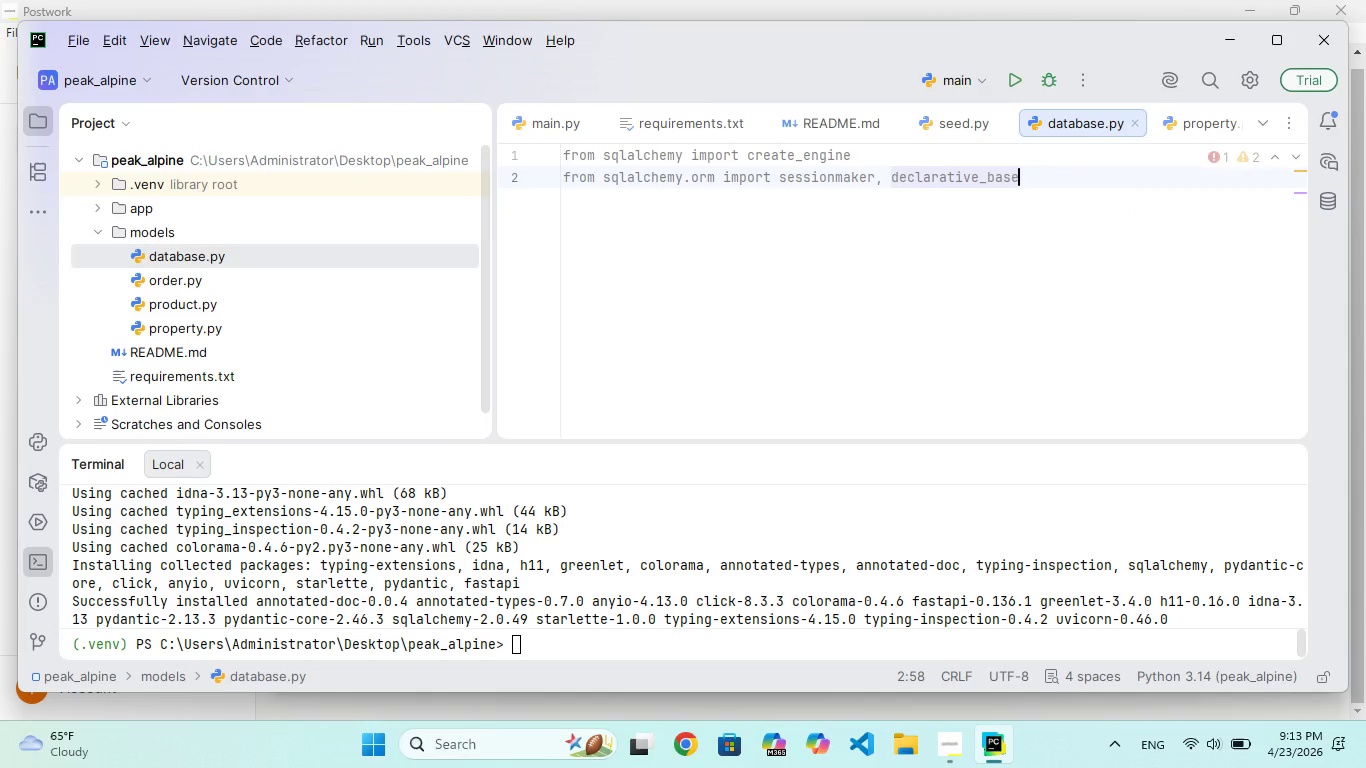 
key(Enter)
 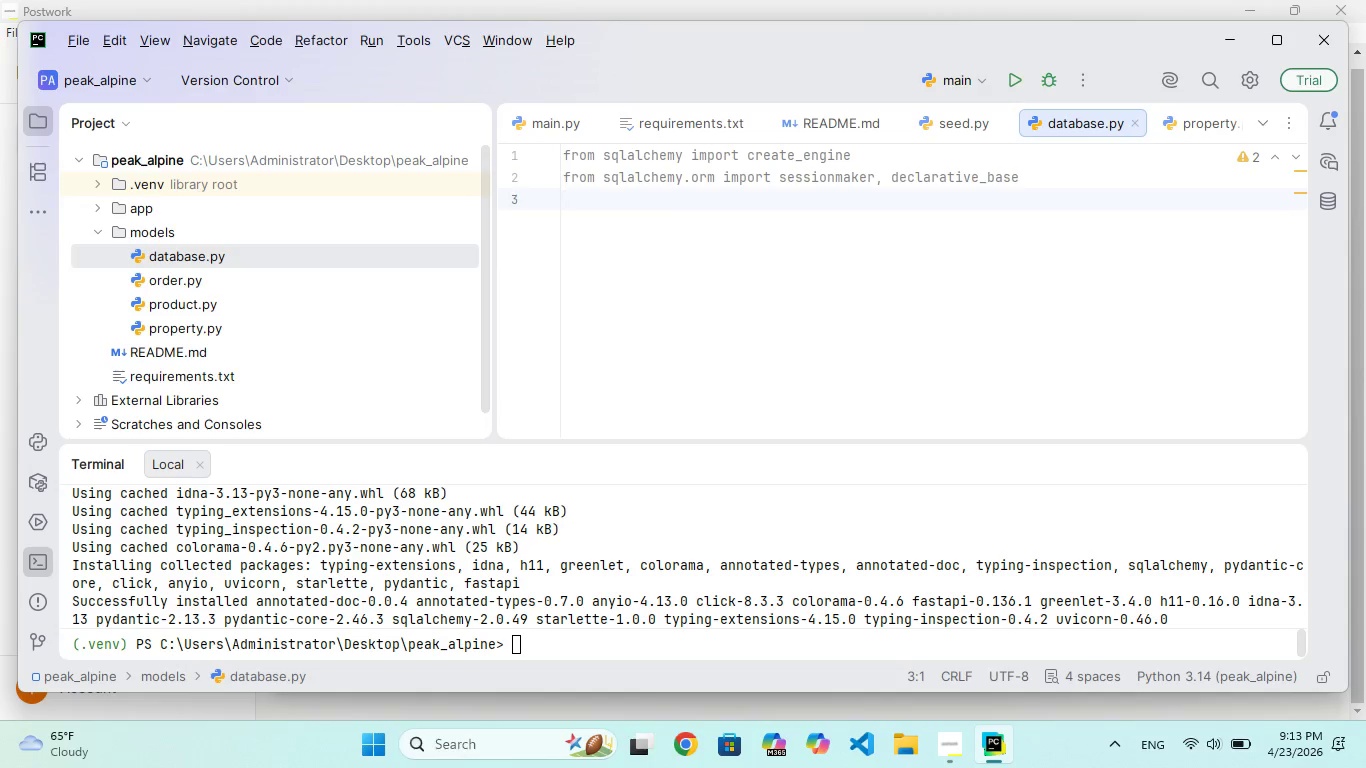 
wait(5.56)
 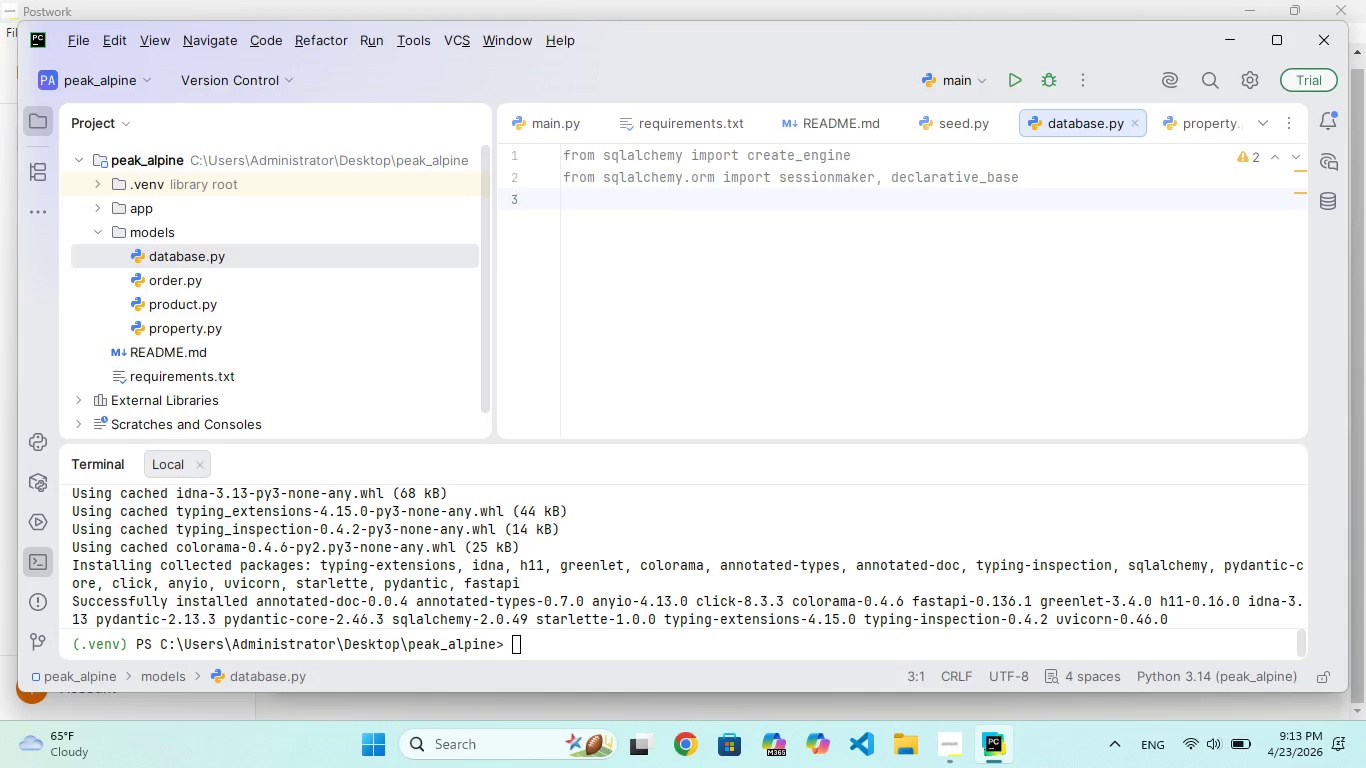 
key(Enter)
 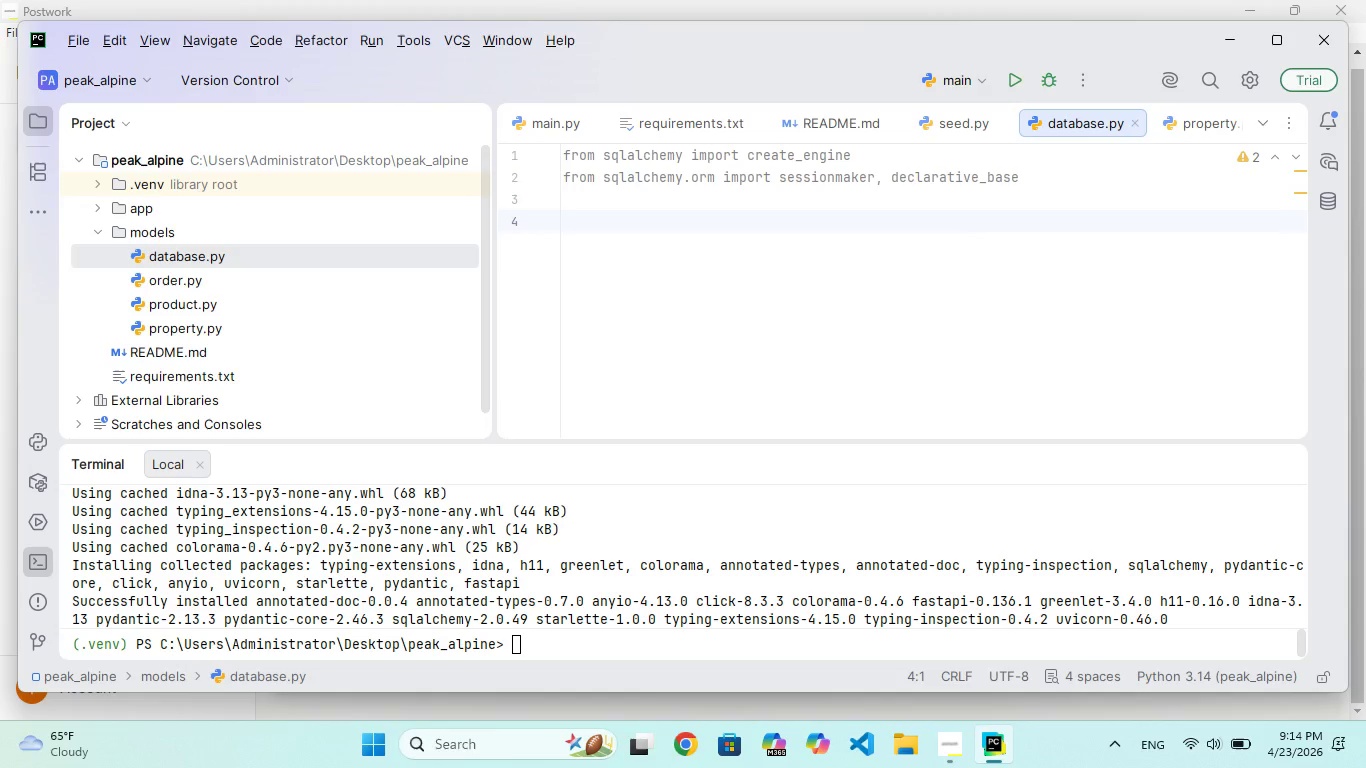 
key(Enter)
 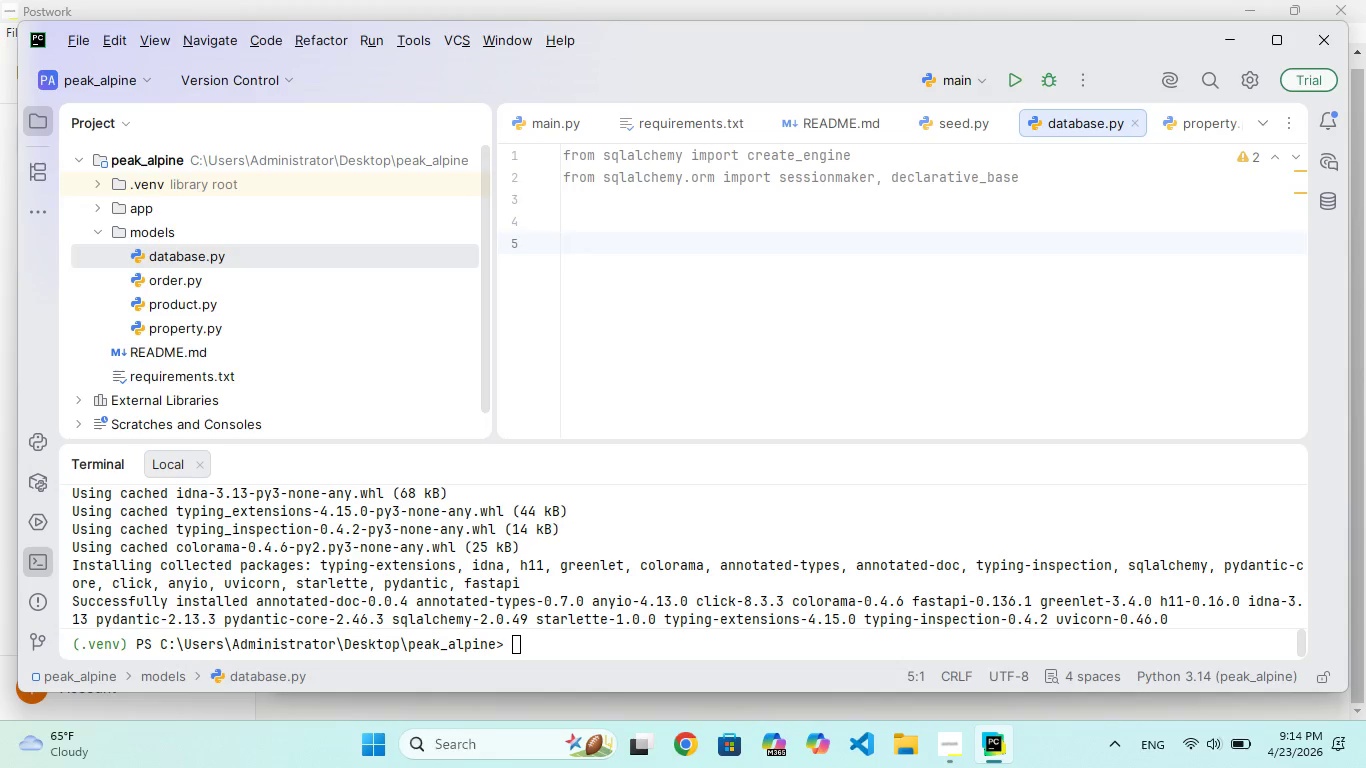 
type(DATABASE_URL = "sqlite)
 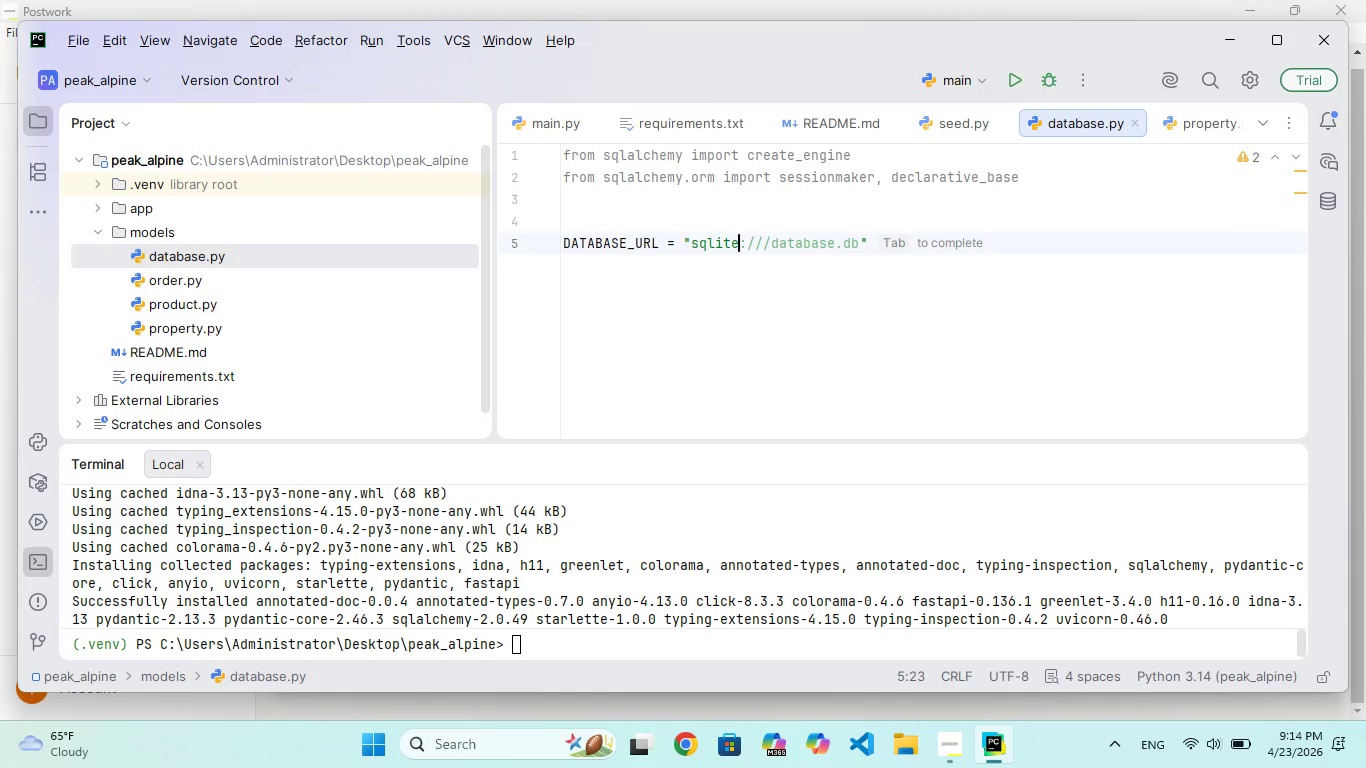 
key(Shift+Semicolon)
 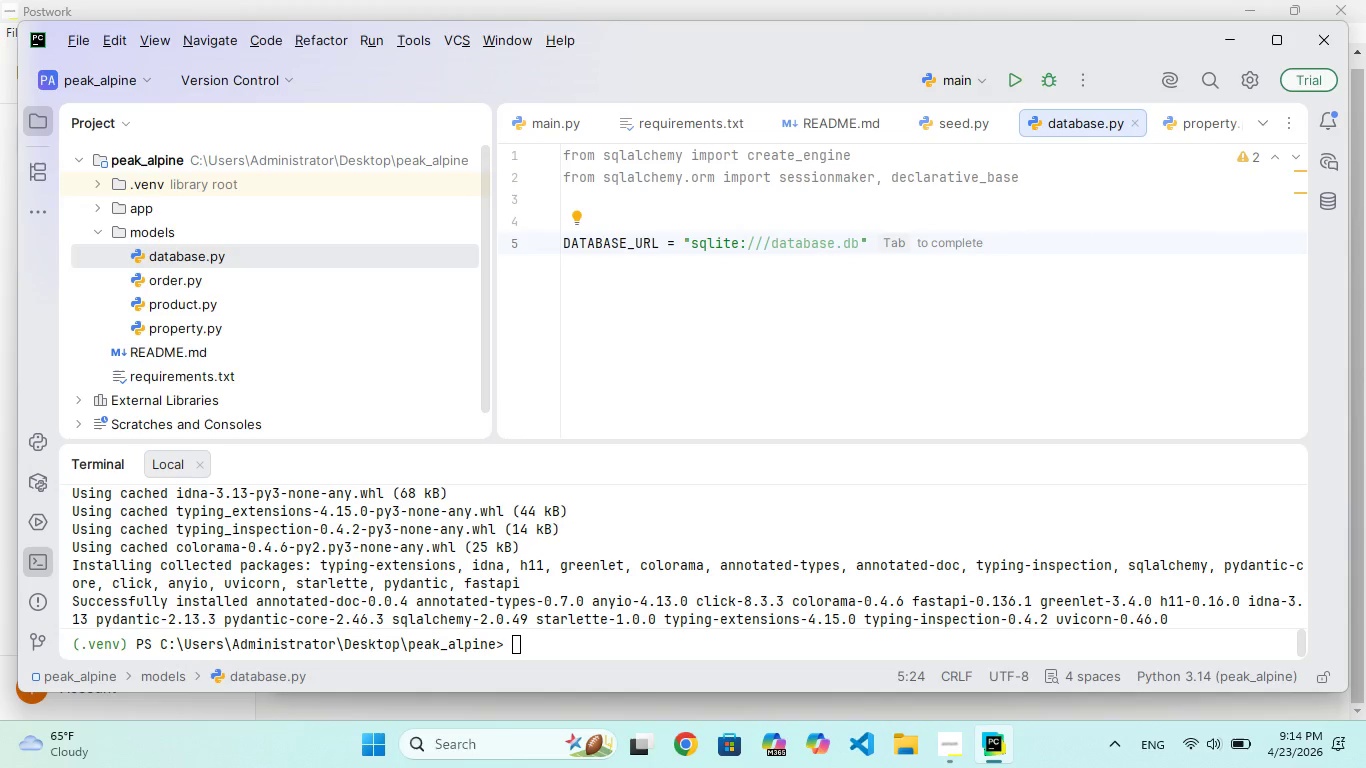 
wait(7.23)
 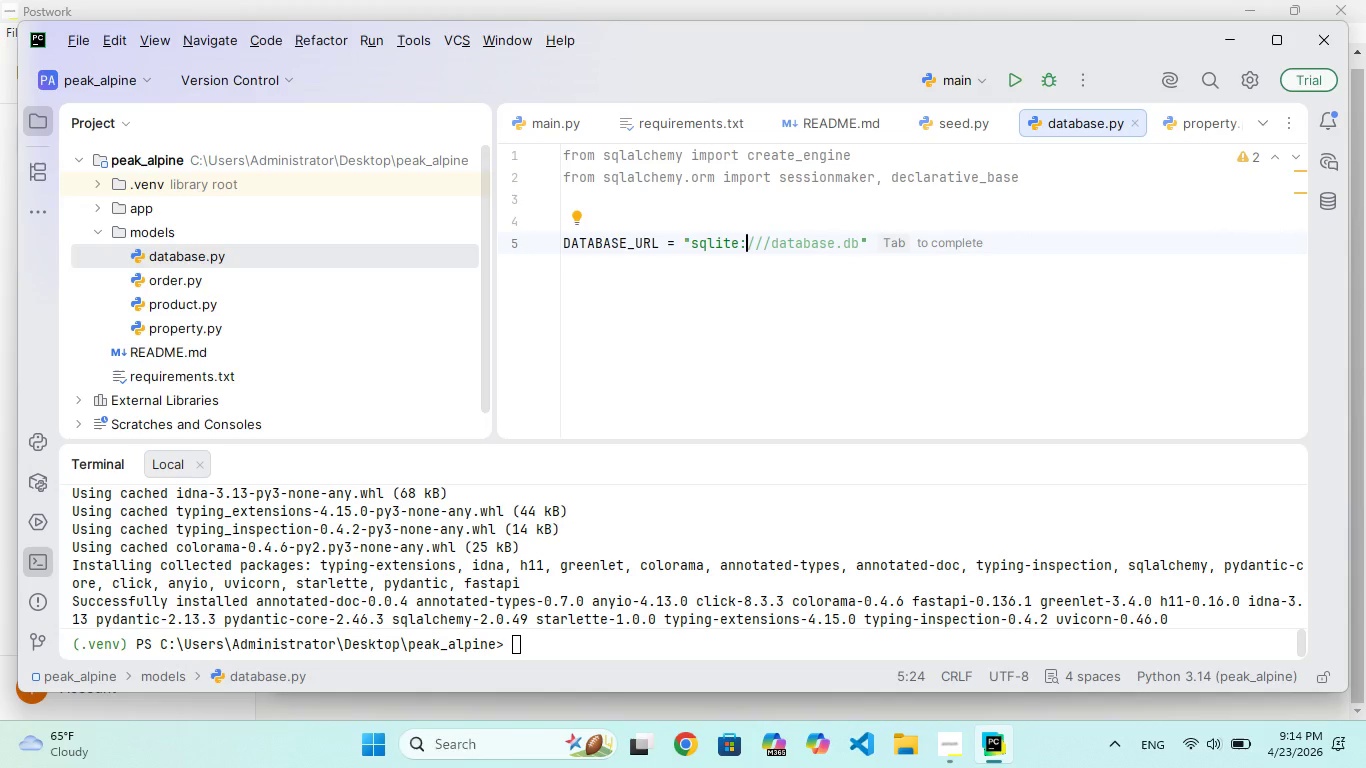 
key(Slash)
 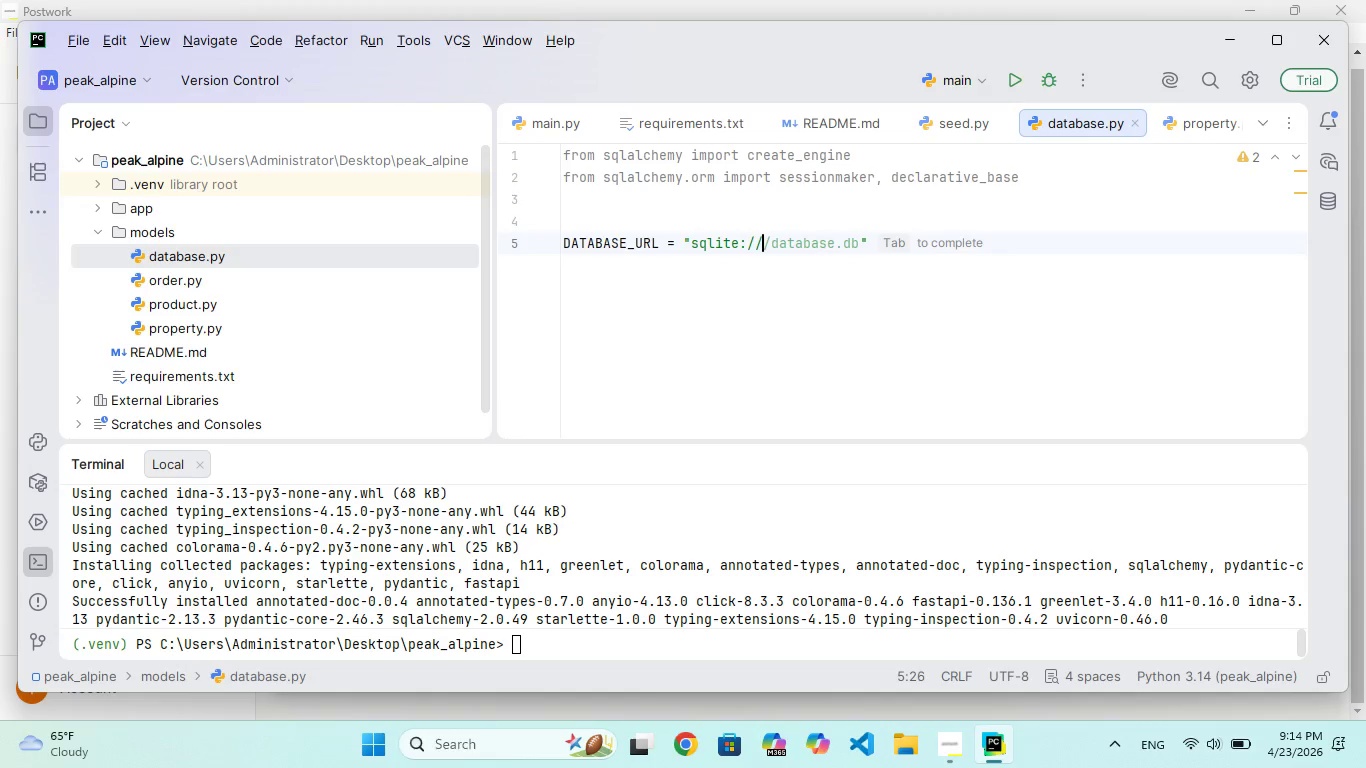 
key(Slash)
 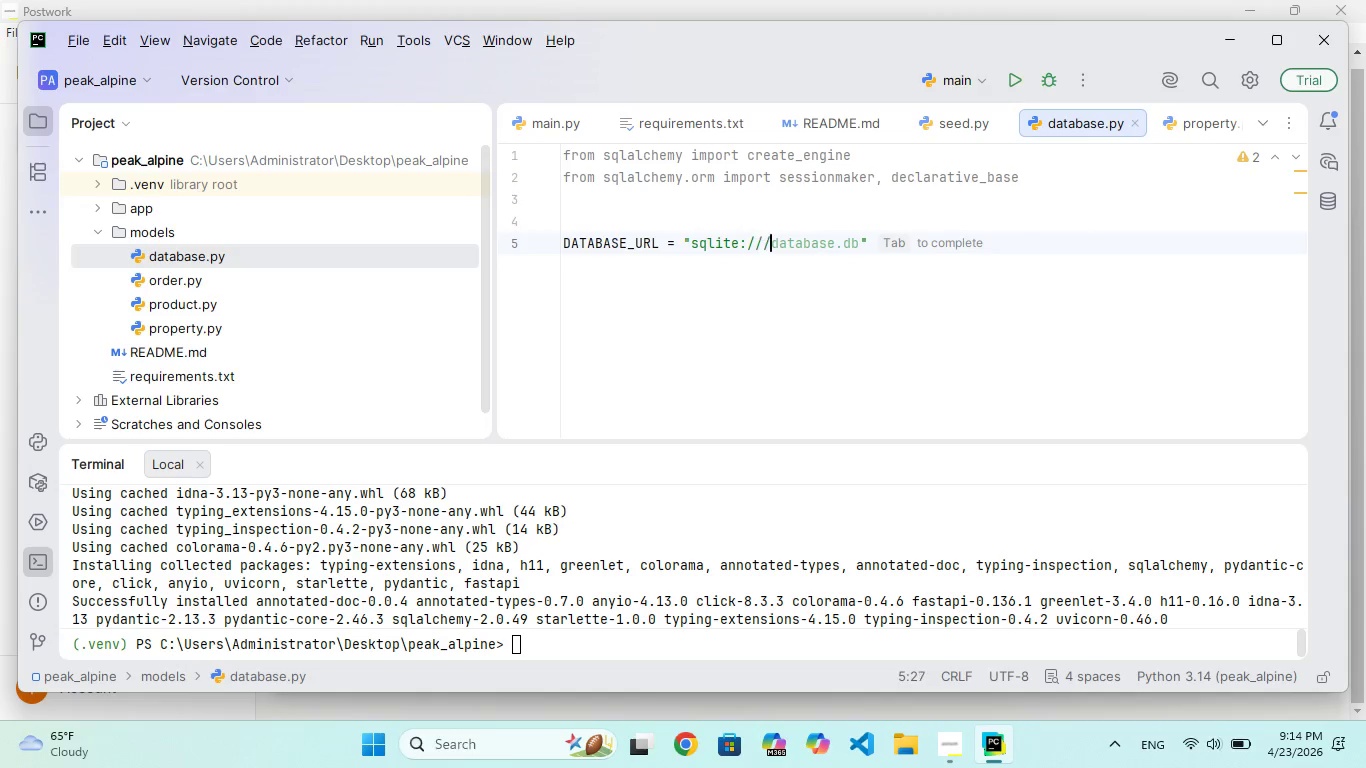 
key(Slash)
 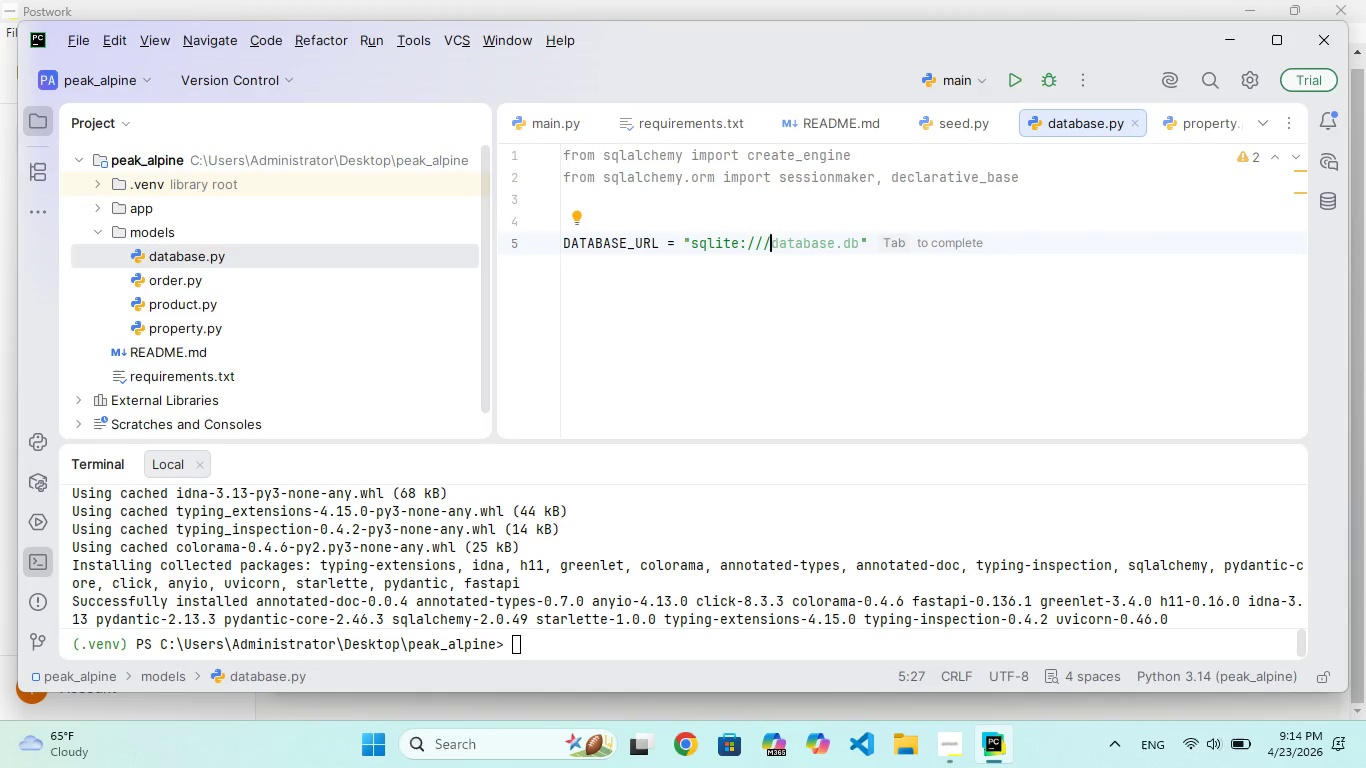 
key(Period)
 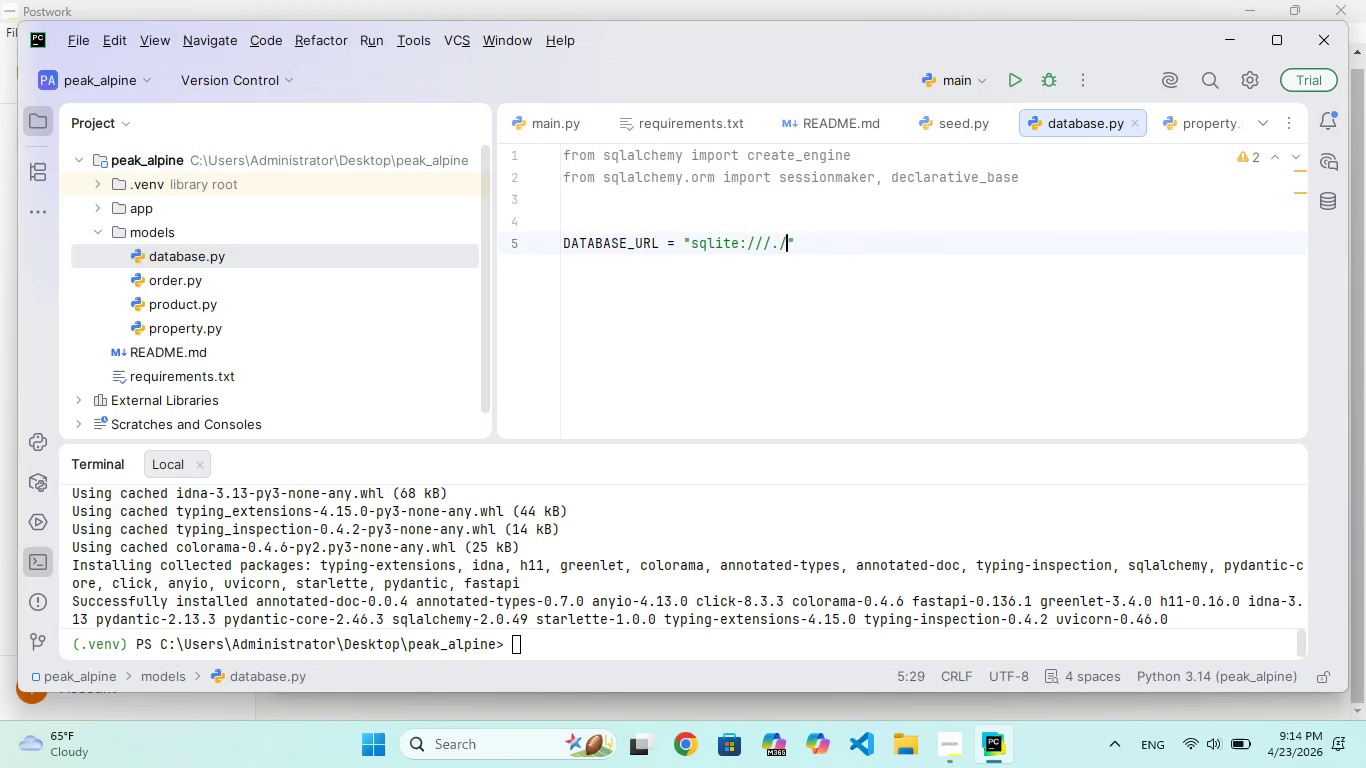 
key(Slash)
 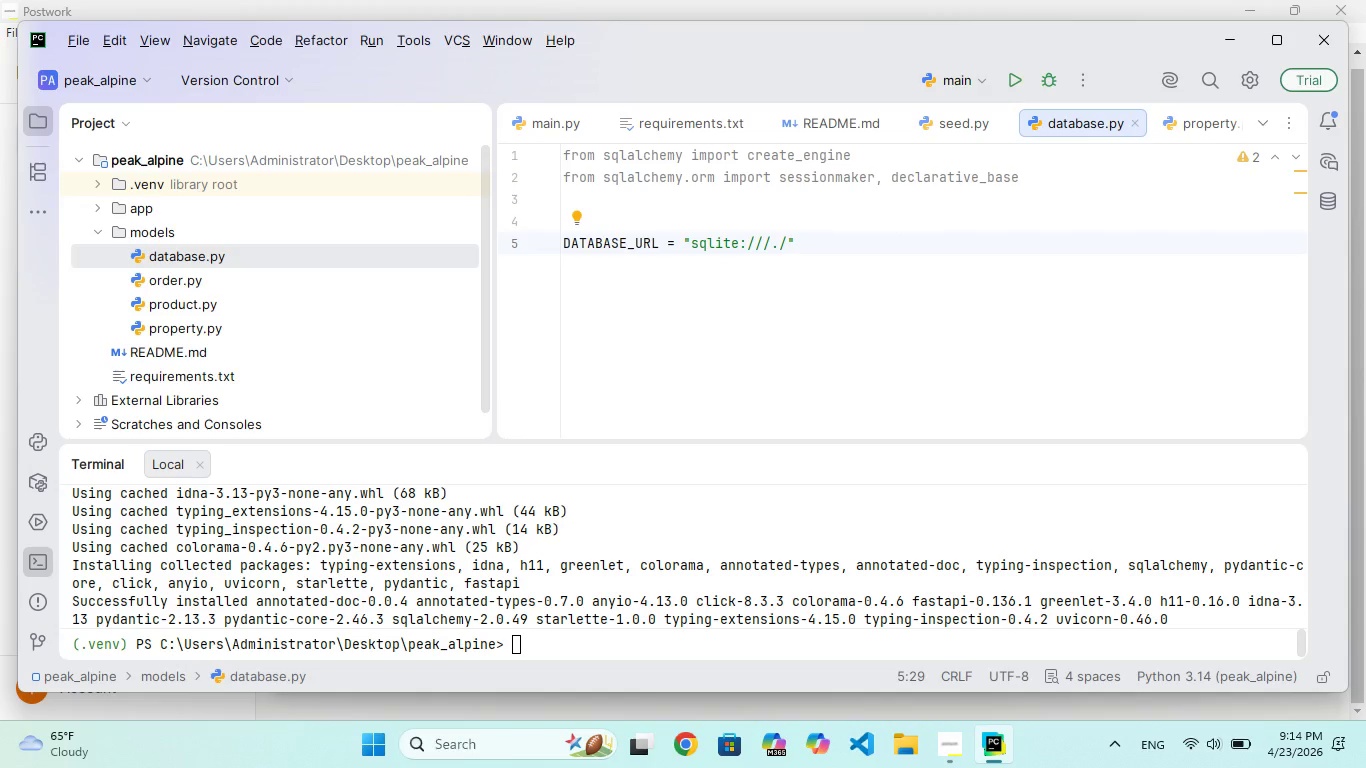 
type(peak_ali)
key(Backspace)
type(pine.db)
 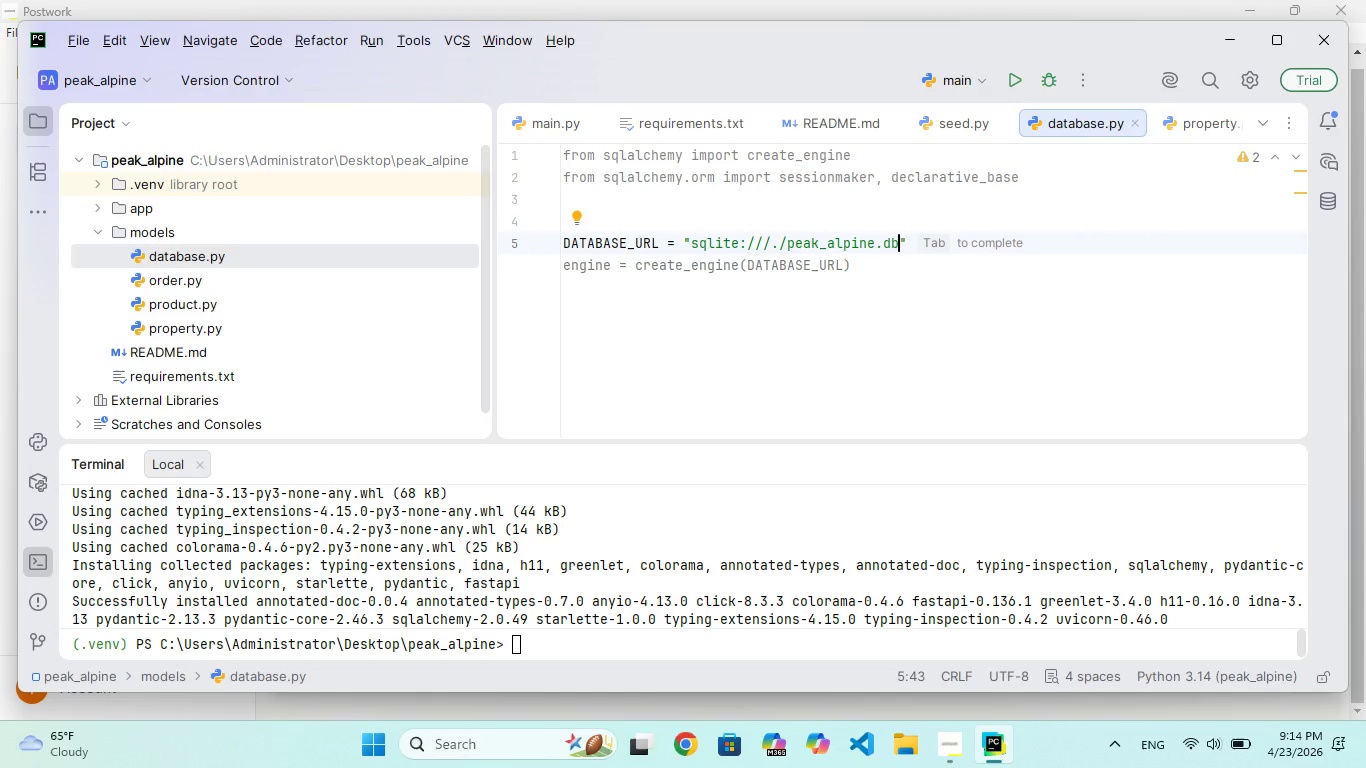 
key(ArrowRight)
 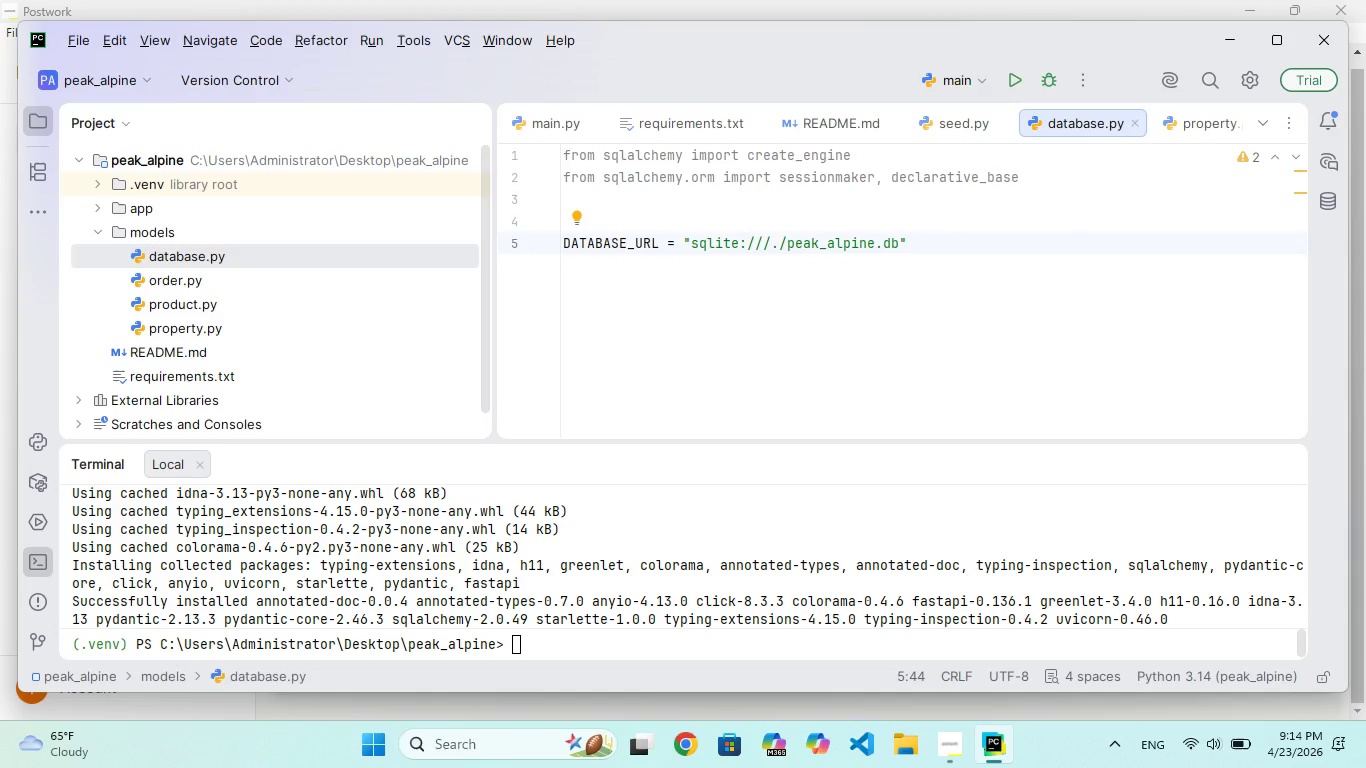 
key(Enter)
 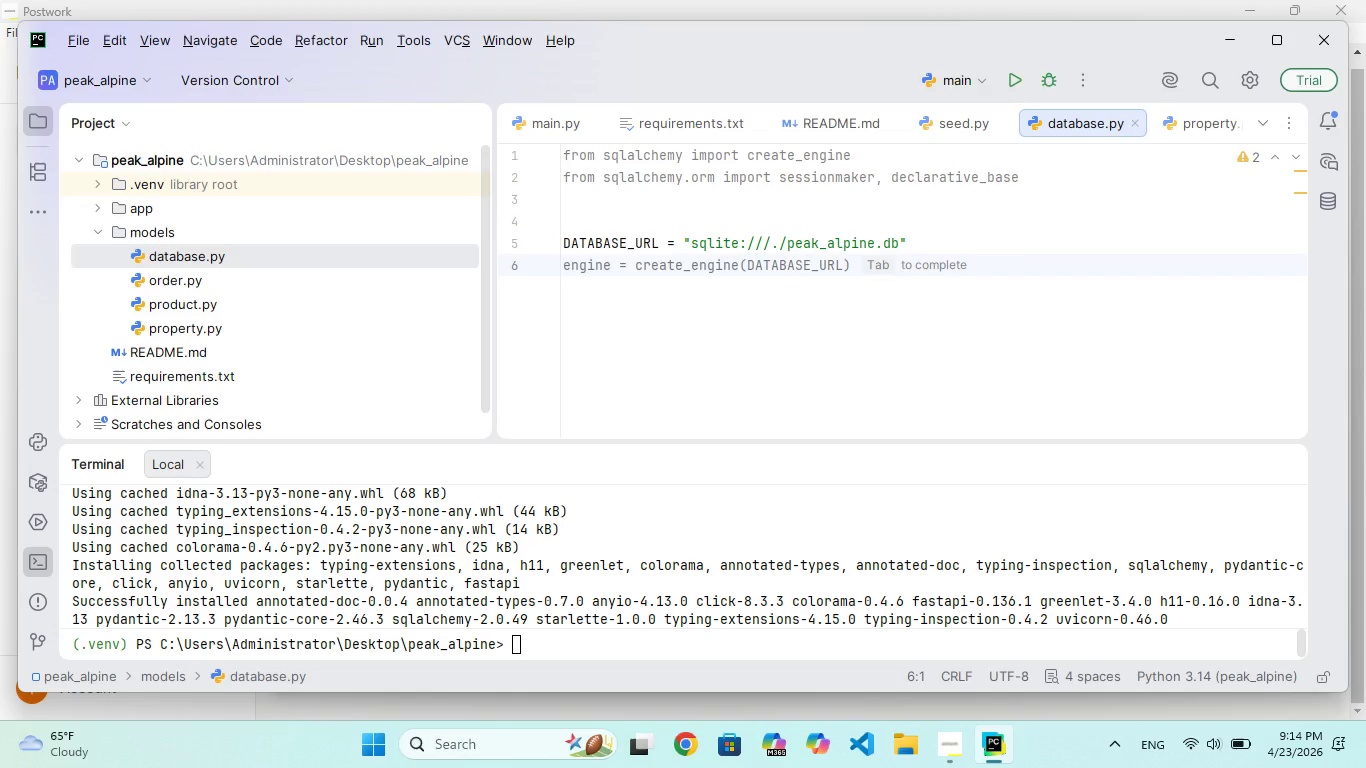 
key(Enter)
 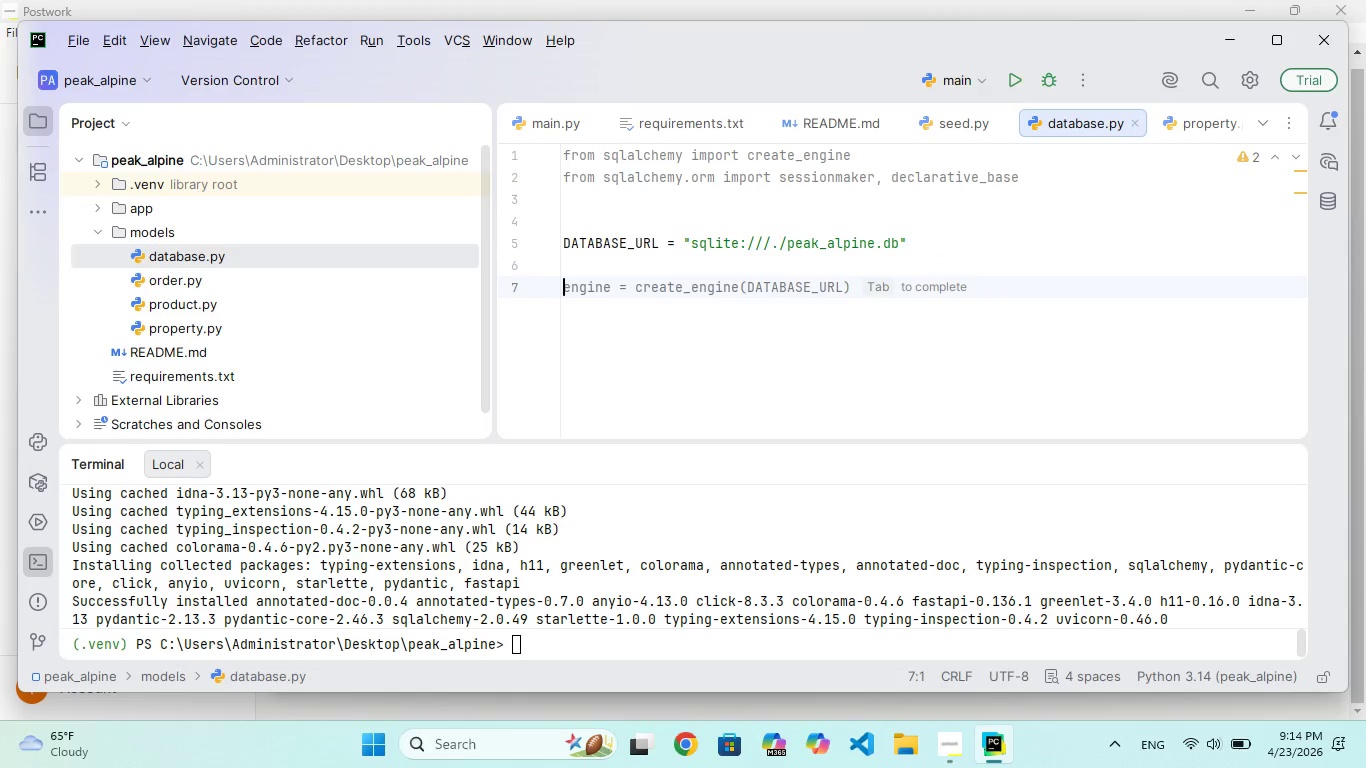 
type(engine = create)
 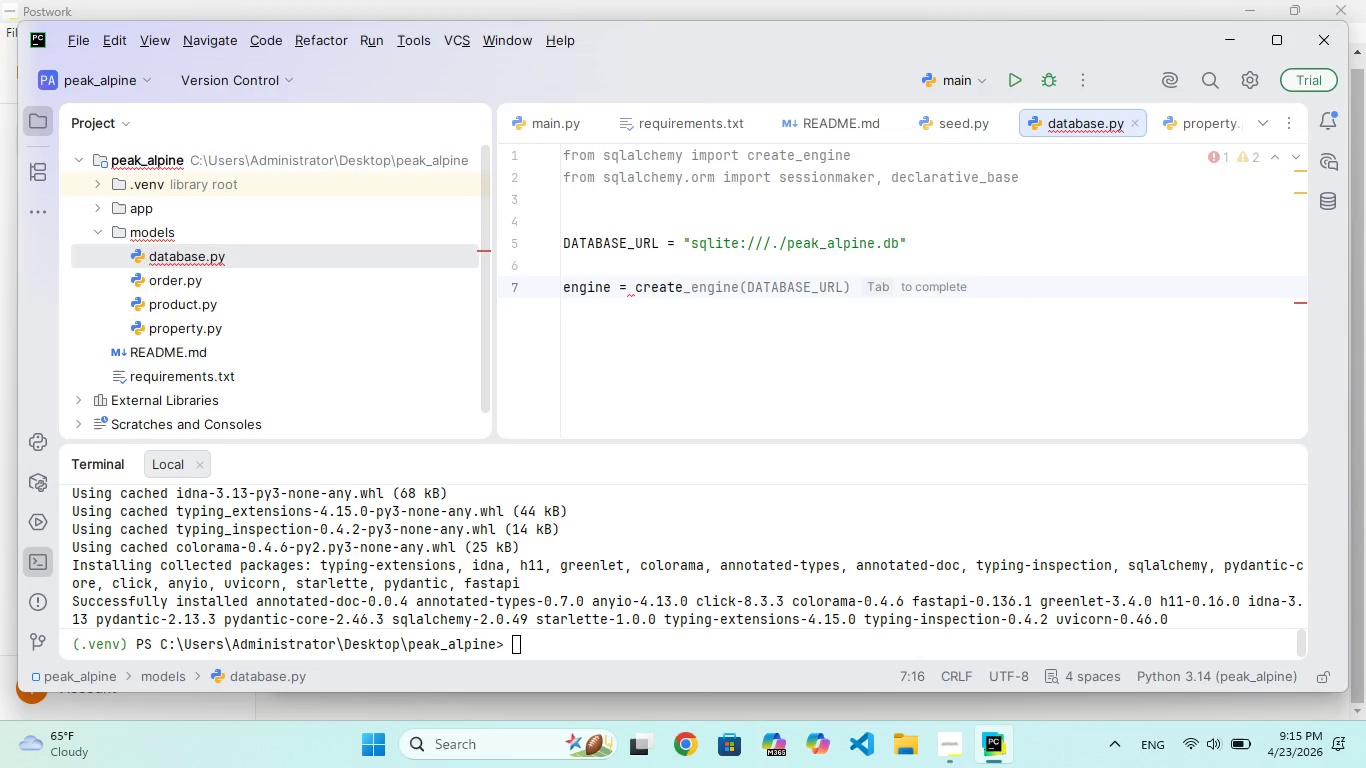 
key(Enter)
 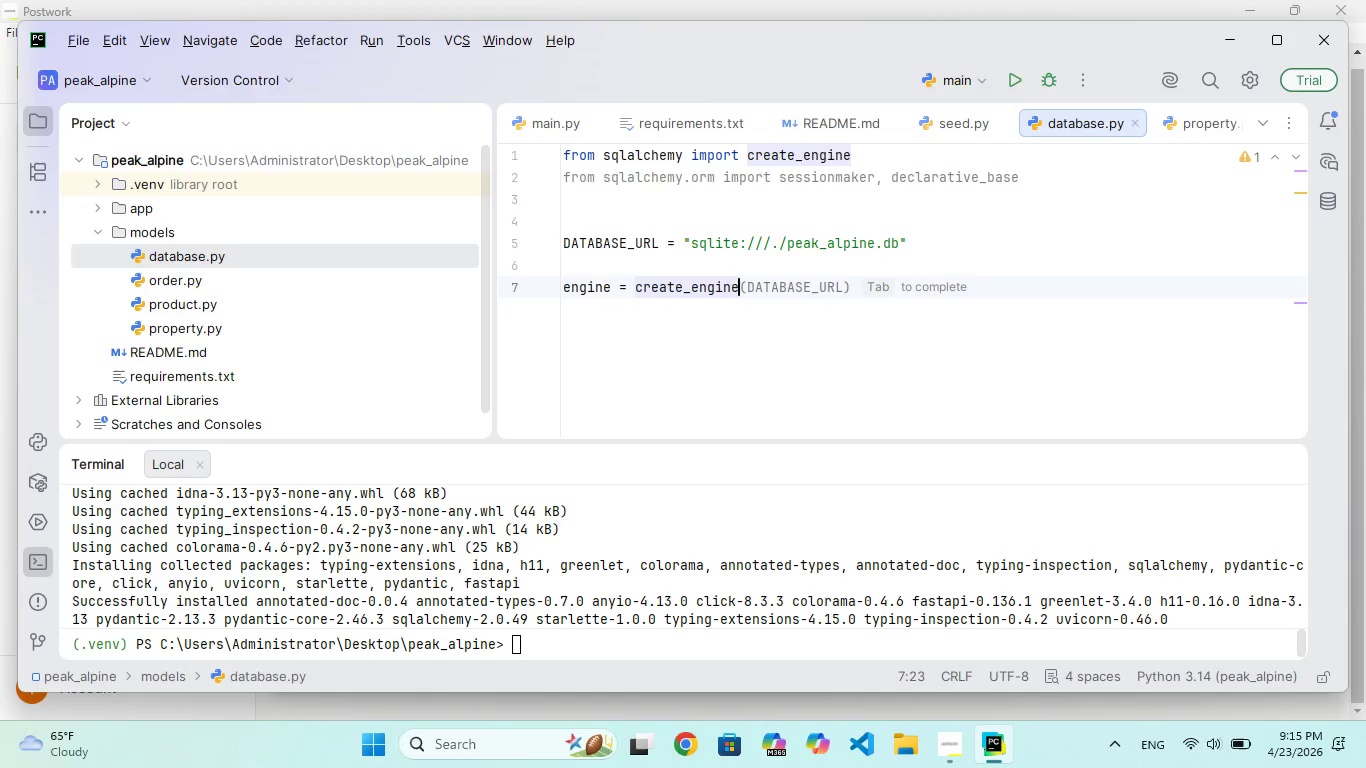 
hold_key(key=ShiftRight, duration=0.66)
 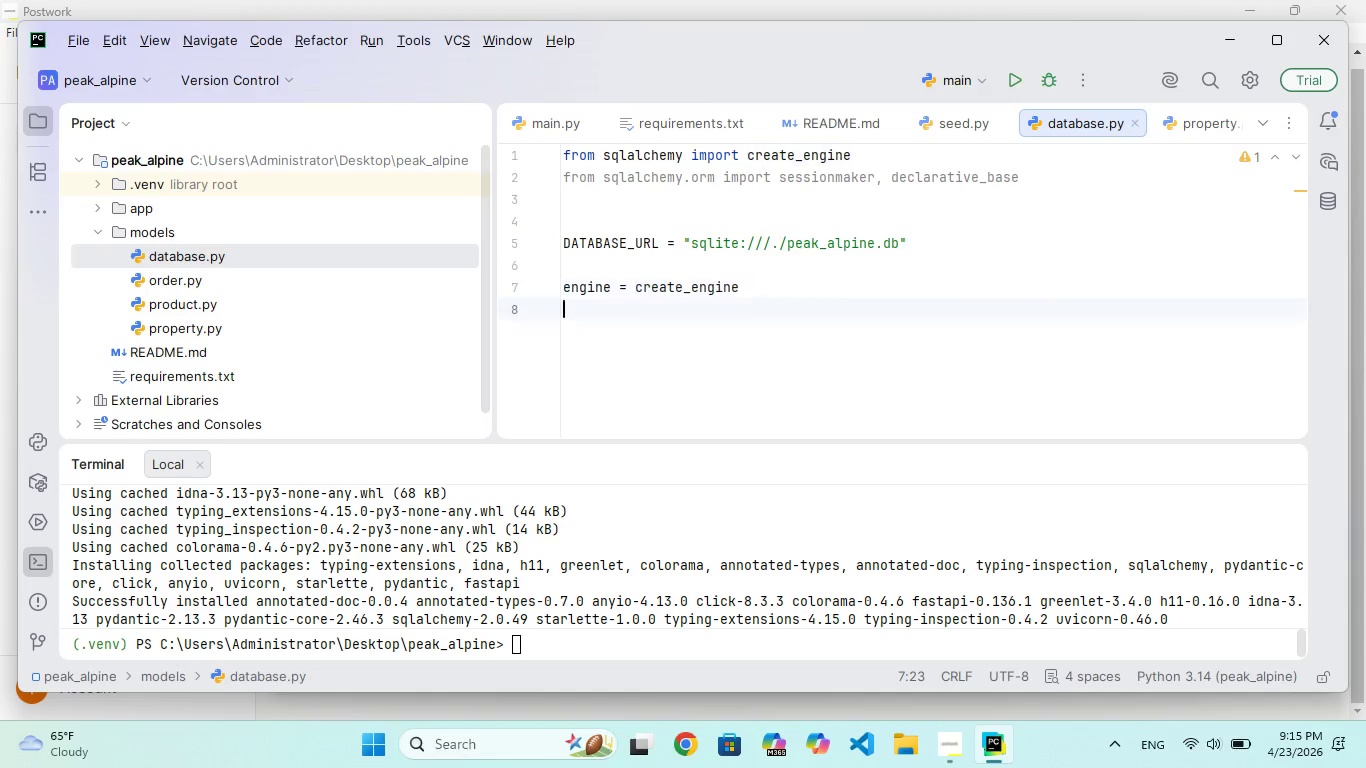 
key(Enter)
 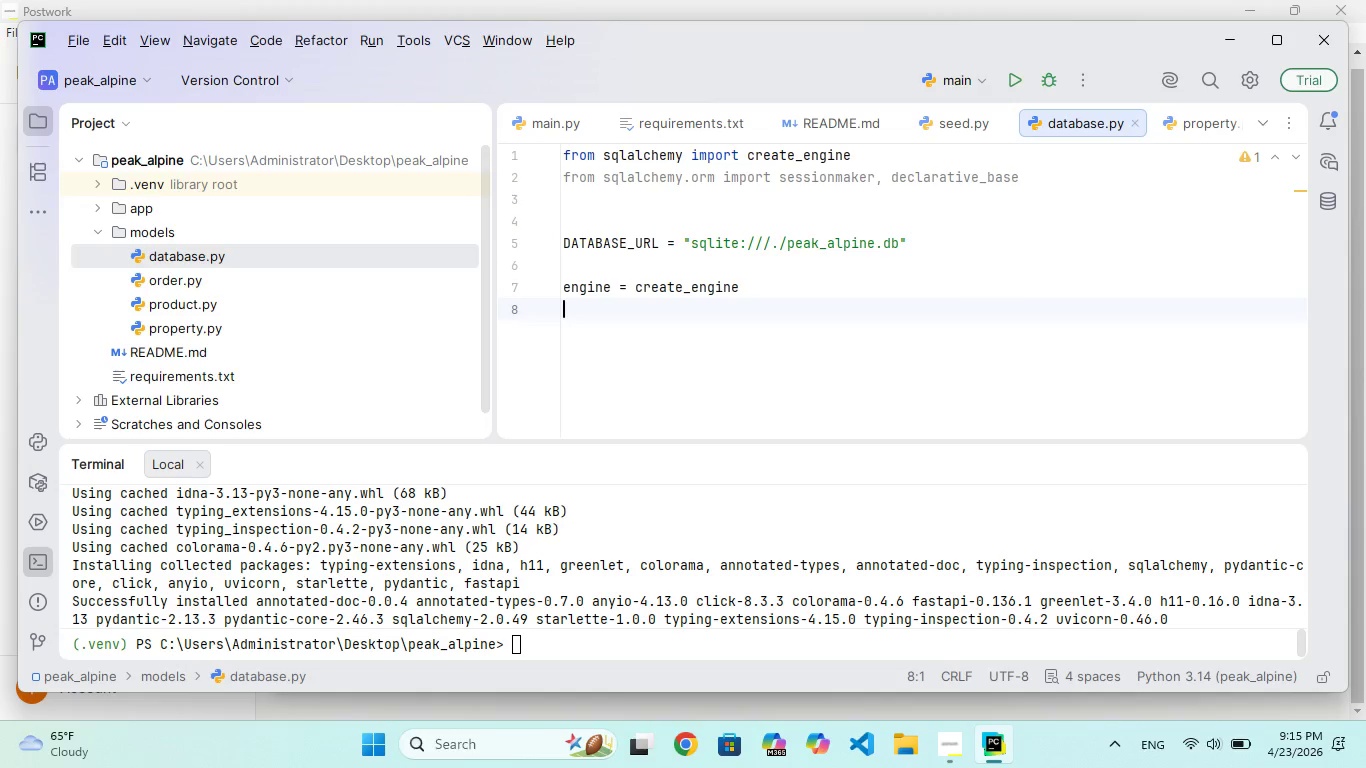 
key(Backspace)
 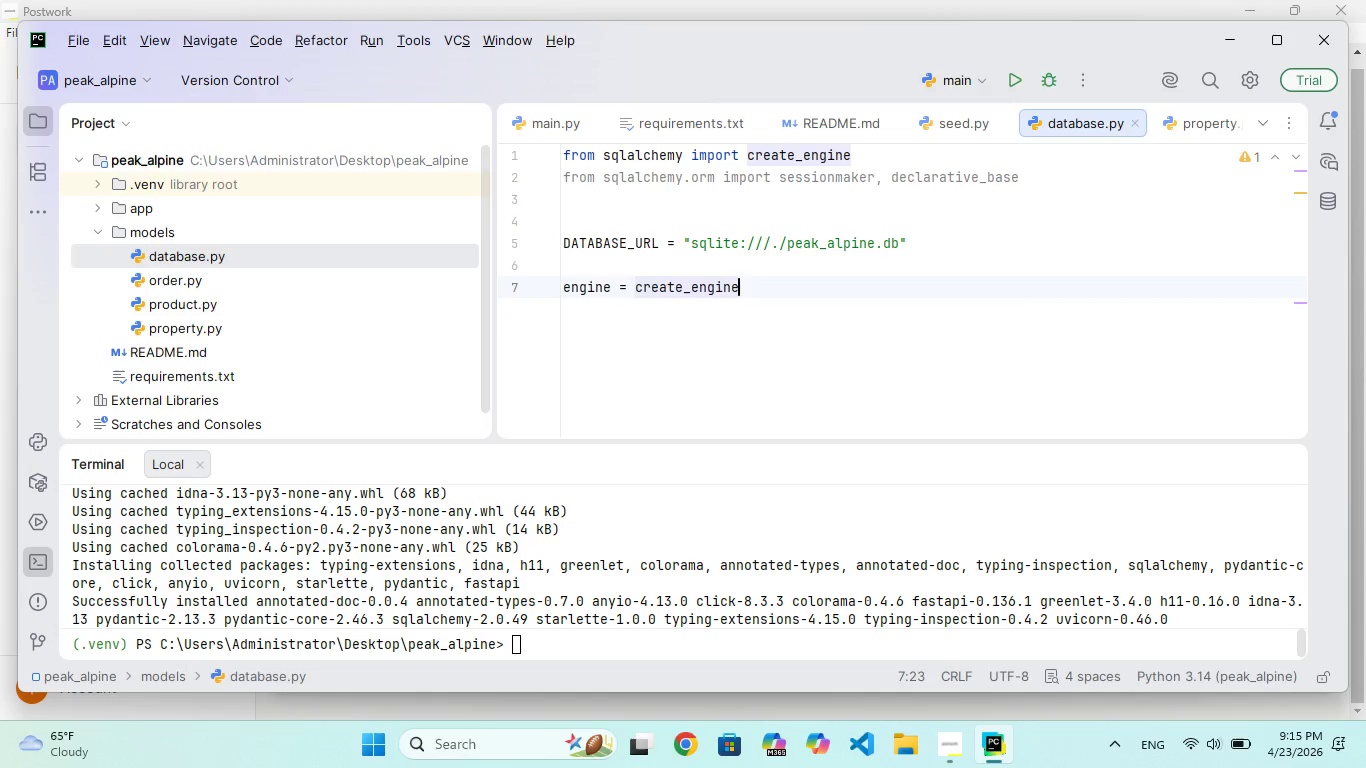 
key(Shift+9)
 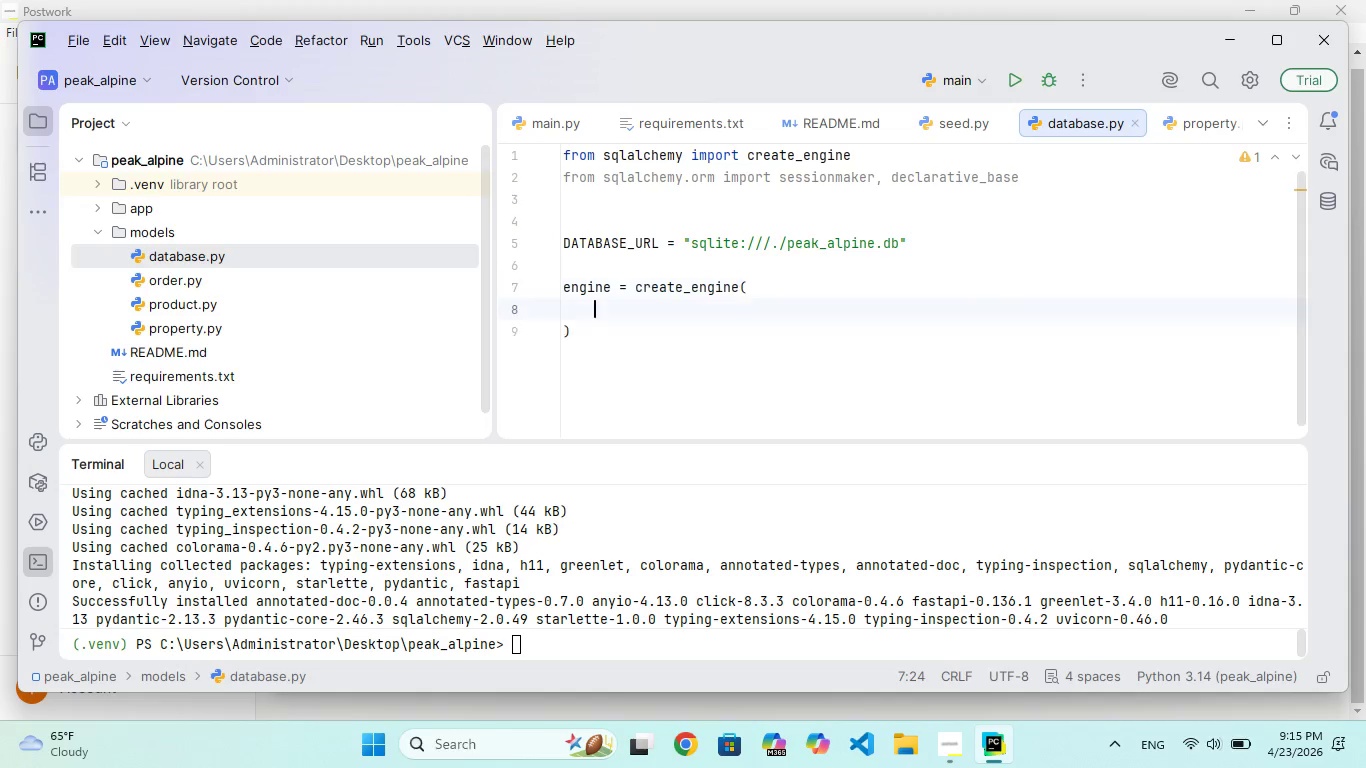 
key(Enter)
 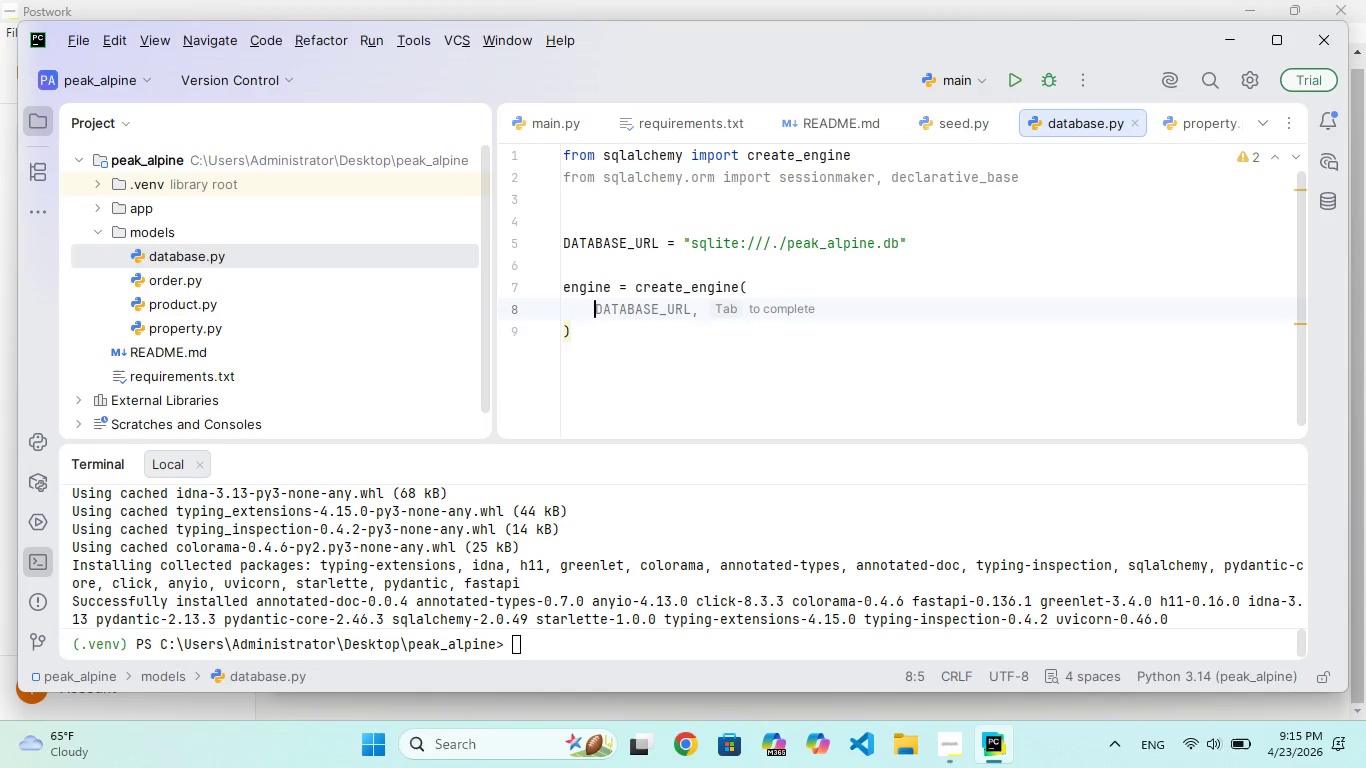 
type(DATABASE)
 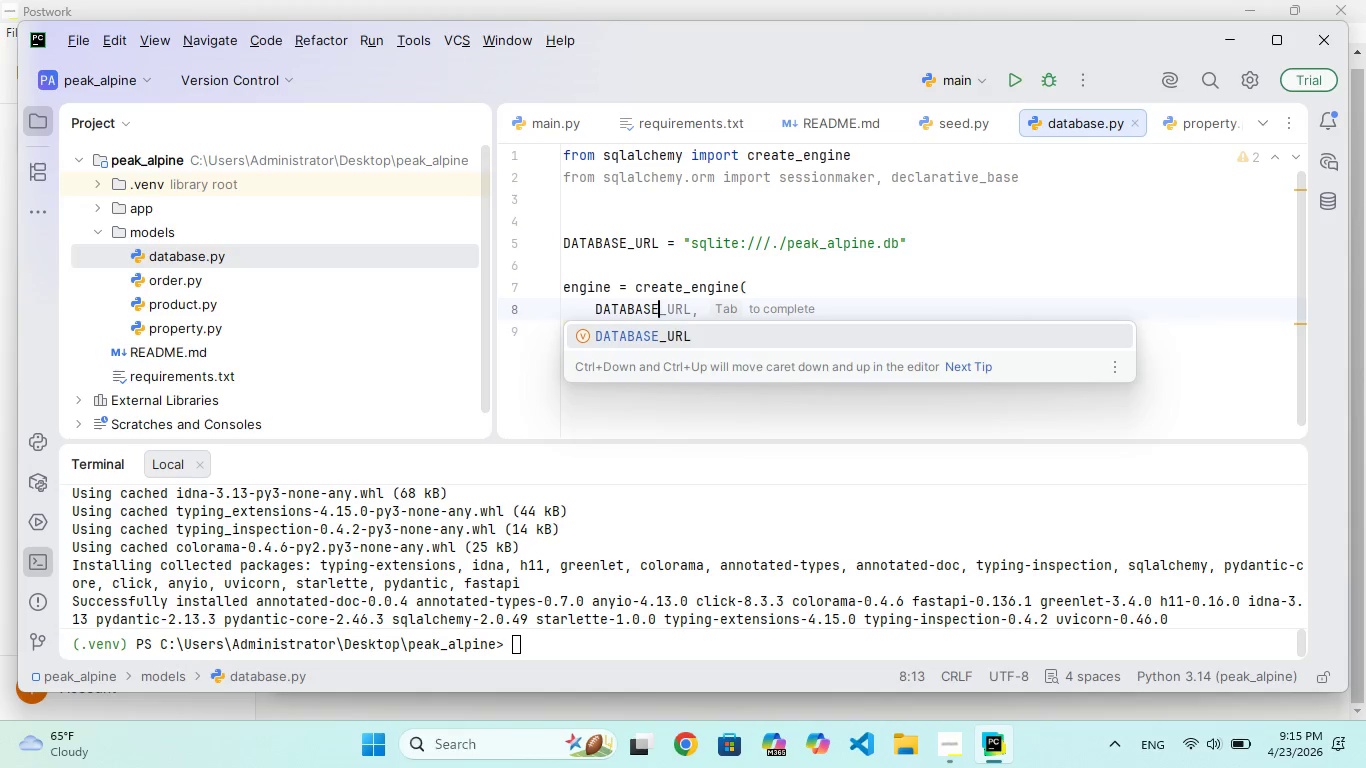 
key(Enter)
 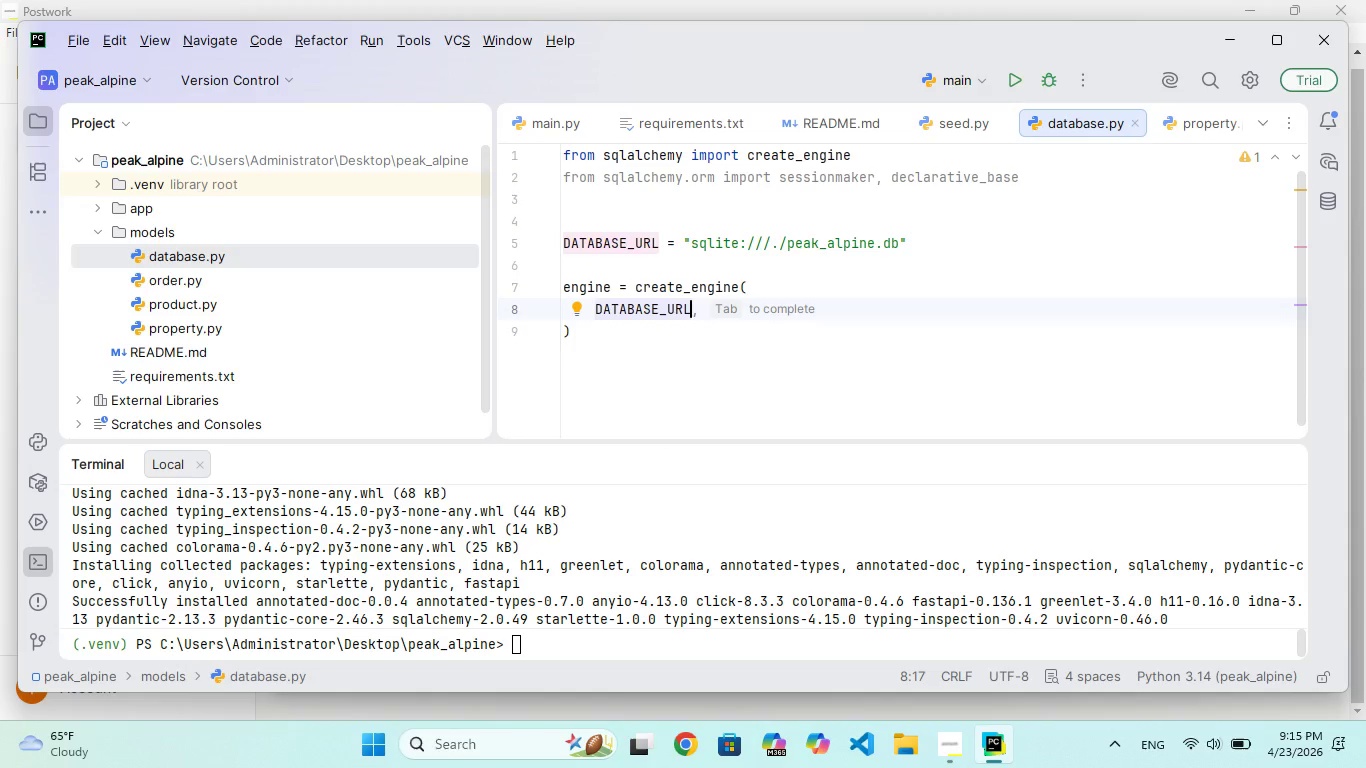 
type(, connect)
 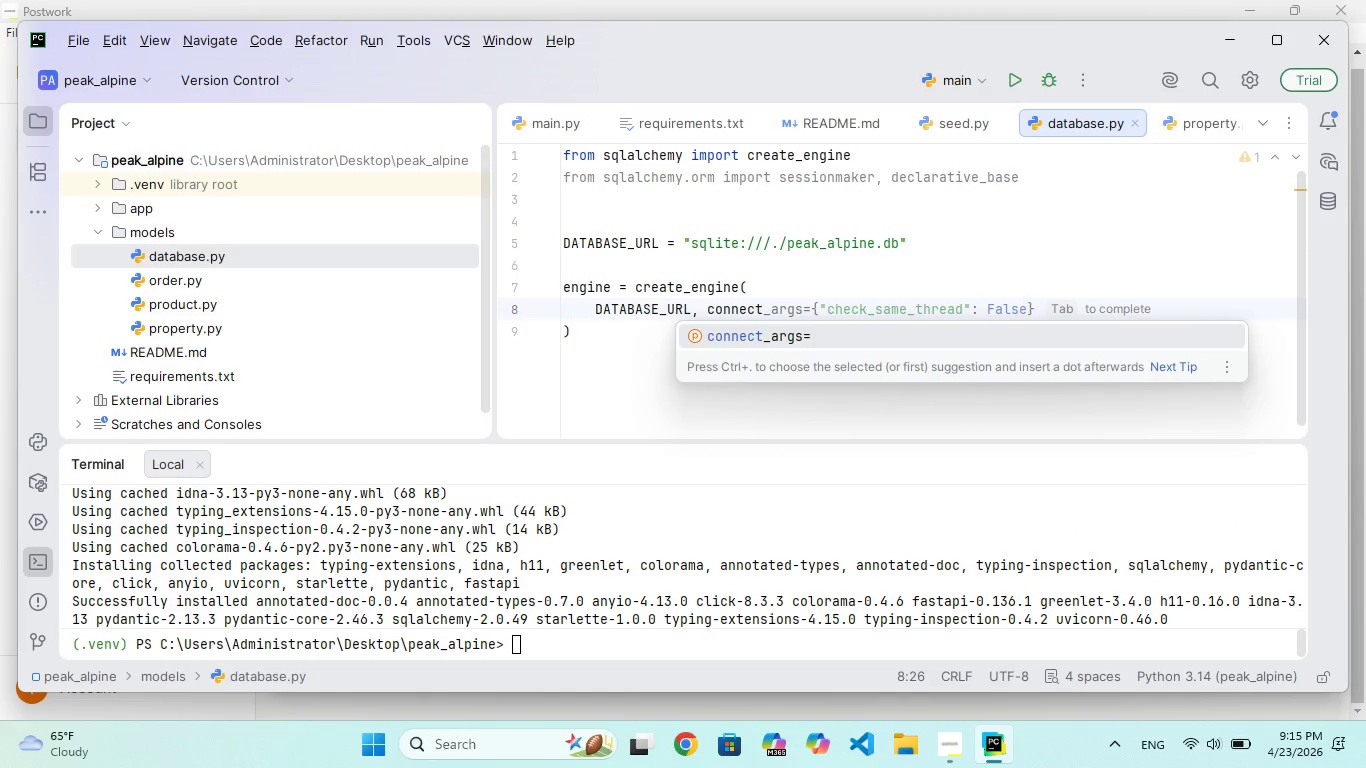 
key(Enter)
 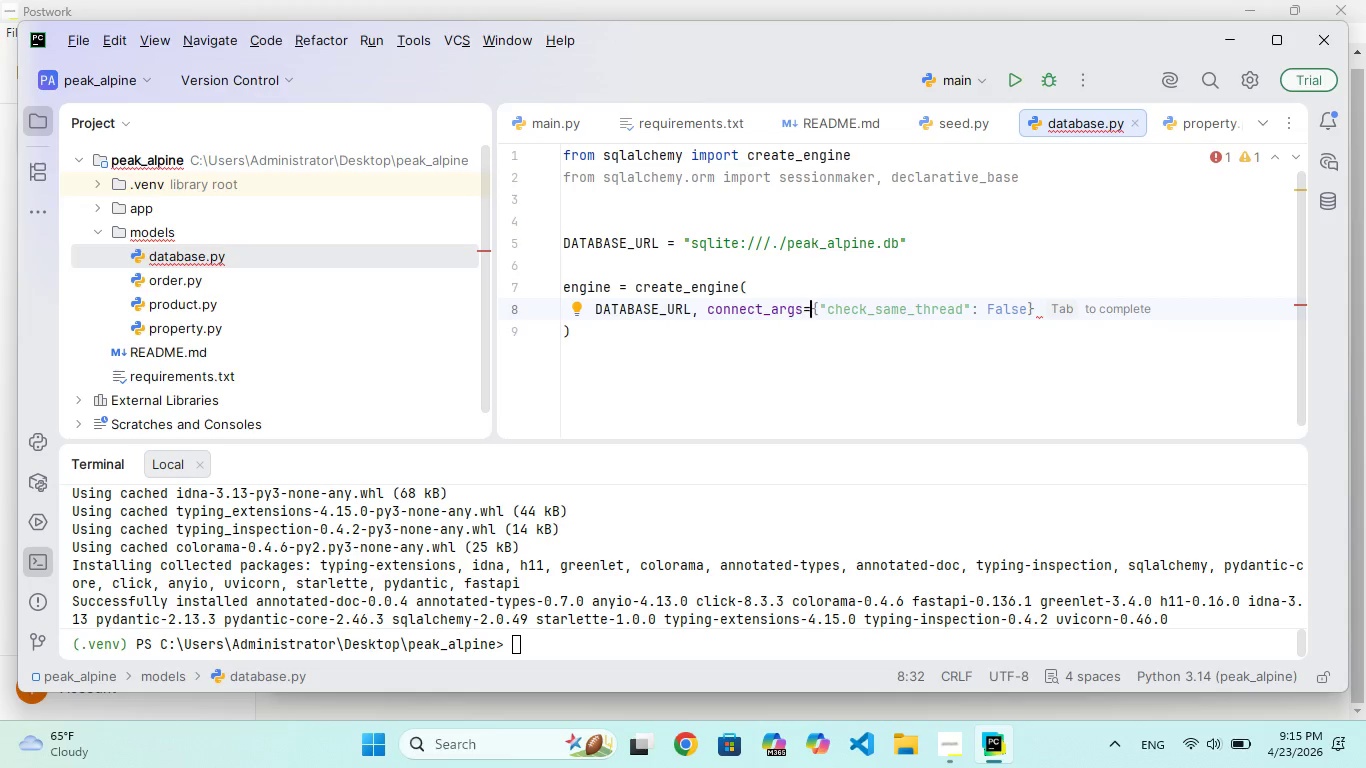 
type({"hek)
 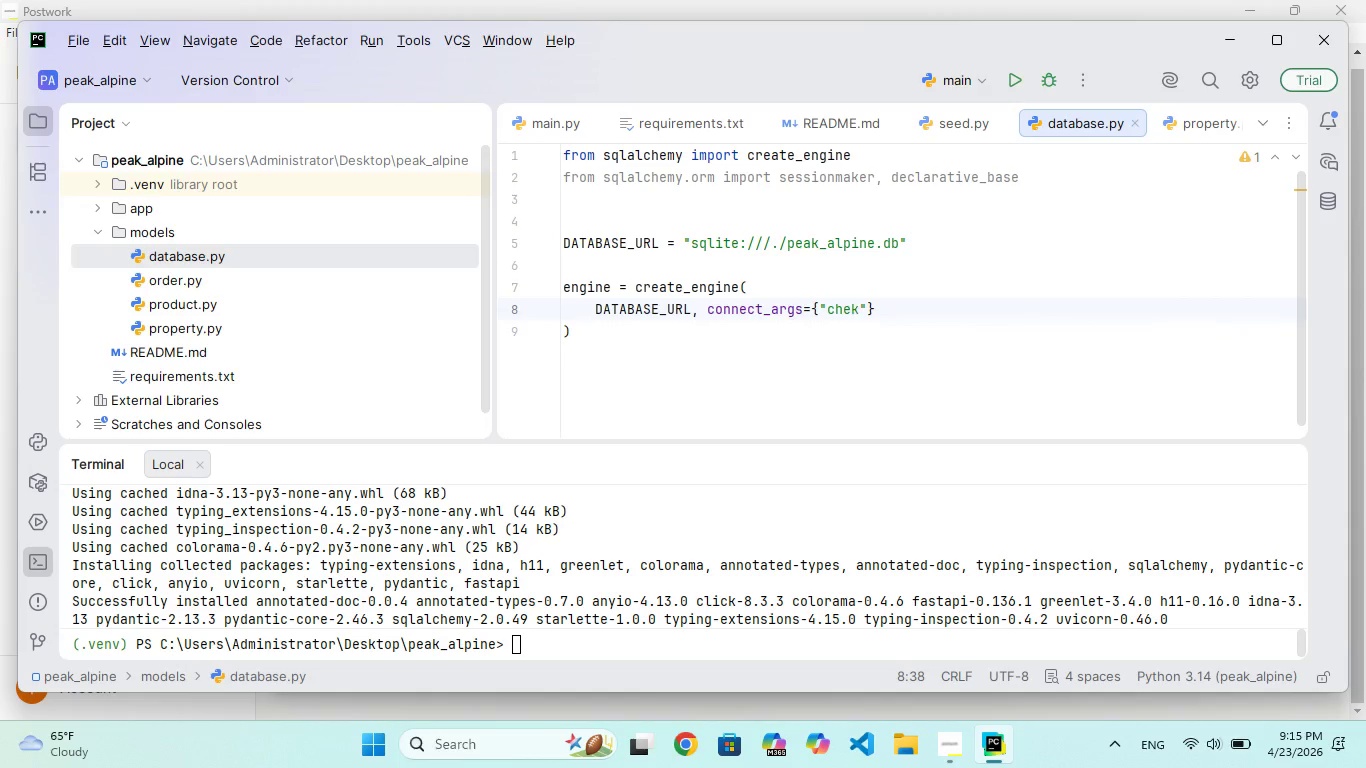 
 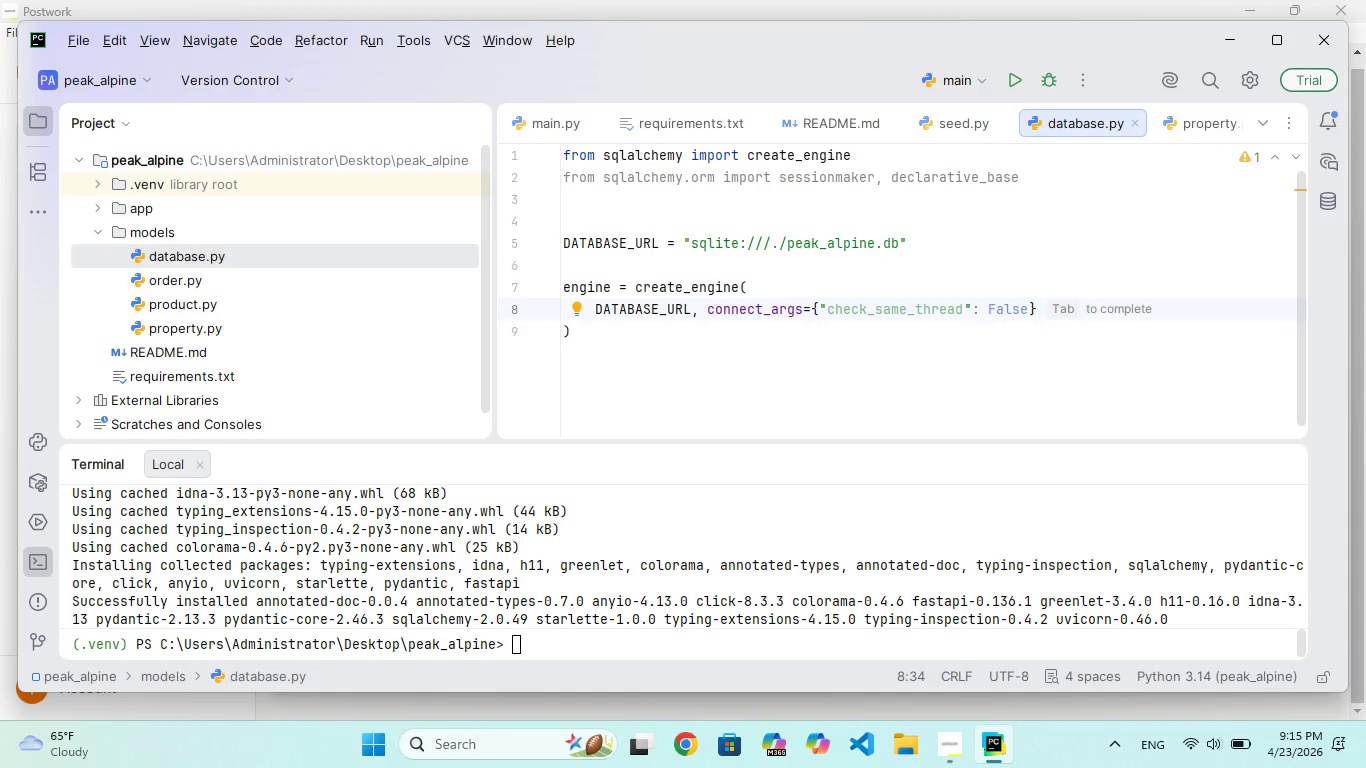 
hold_key(key=C, duration=0.31)
 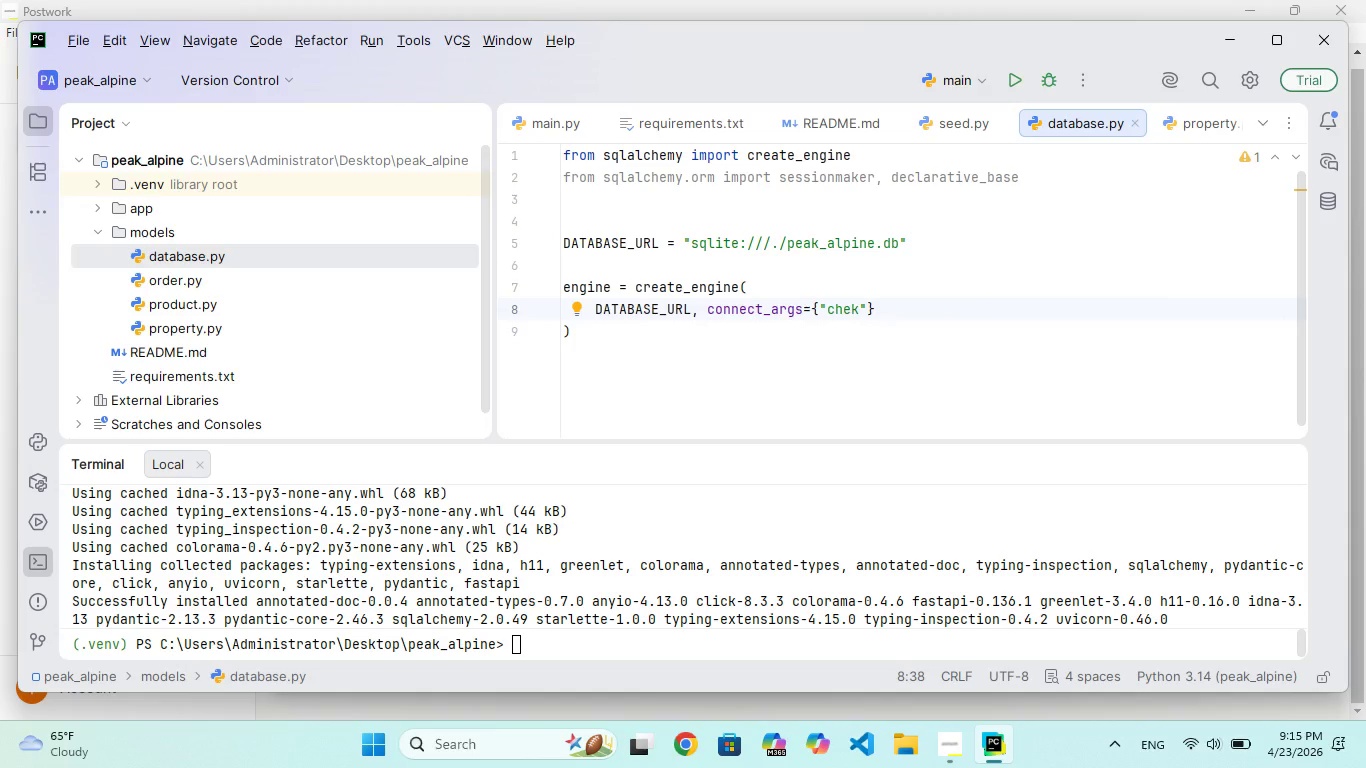 
key(ArrowLeft)
 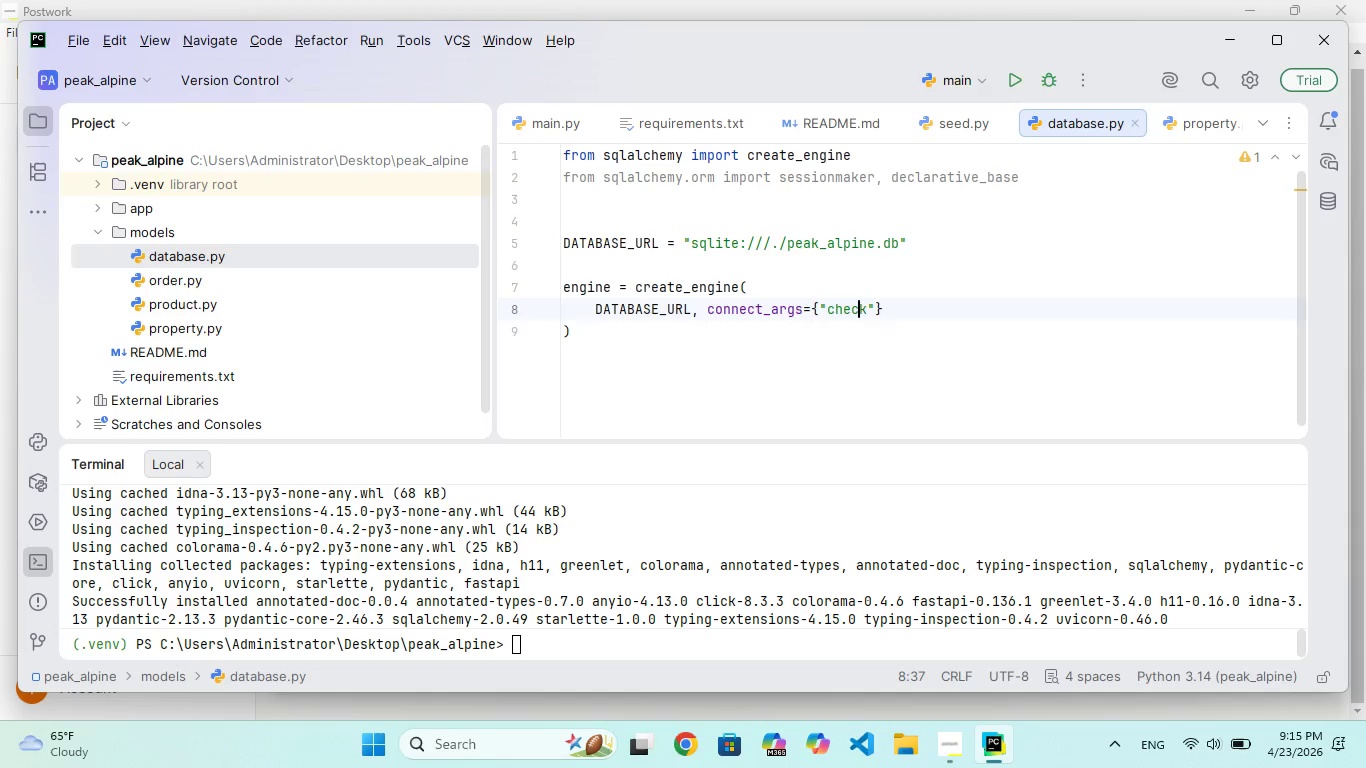 
key(C)
 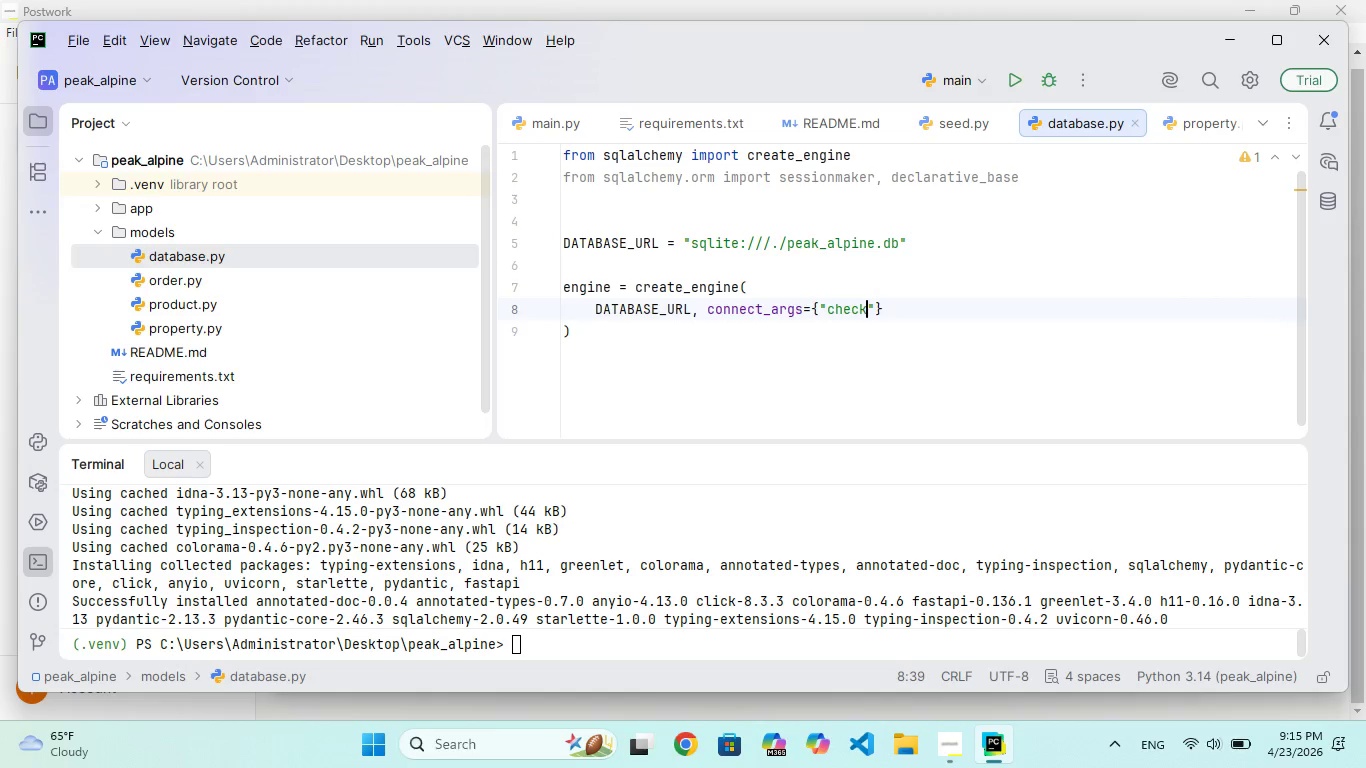 
key(ArrowRight)
 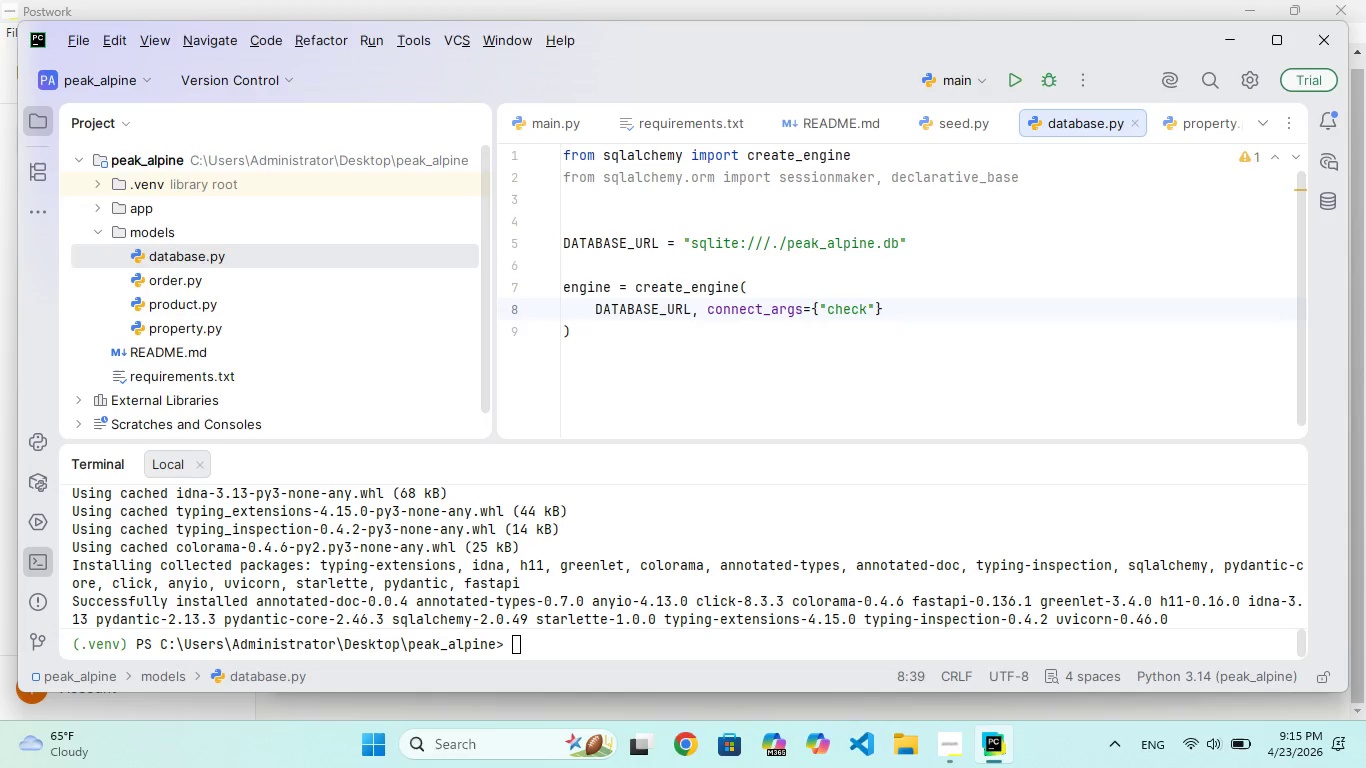 
type(_me_thred)
 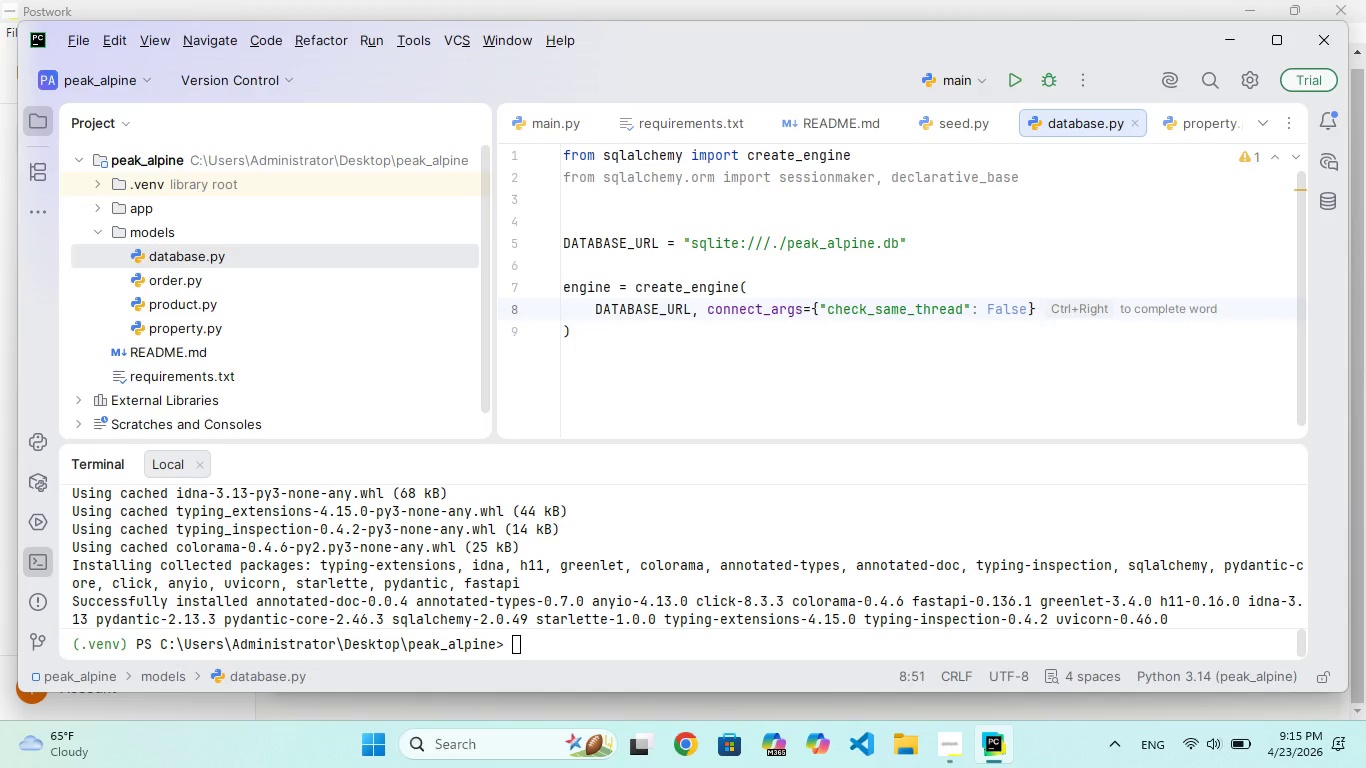 
hold_key(key=S, duration=0.45)
 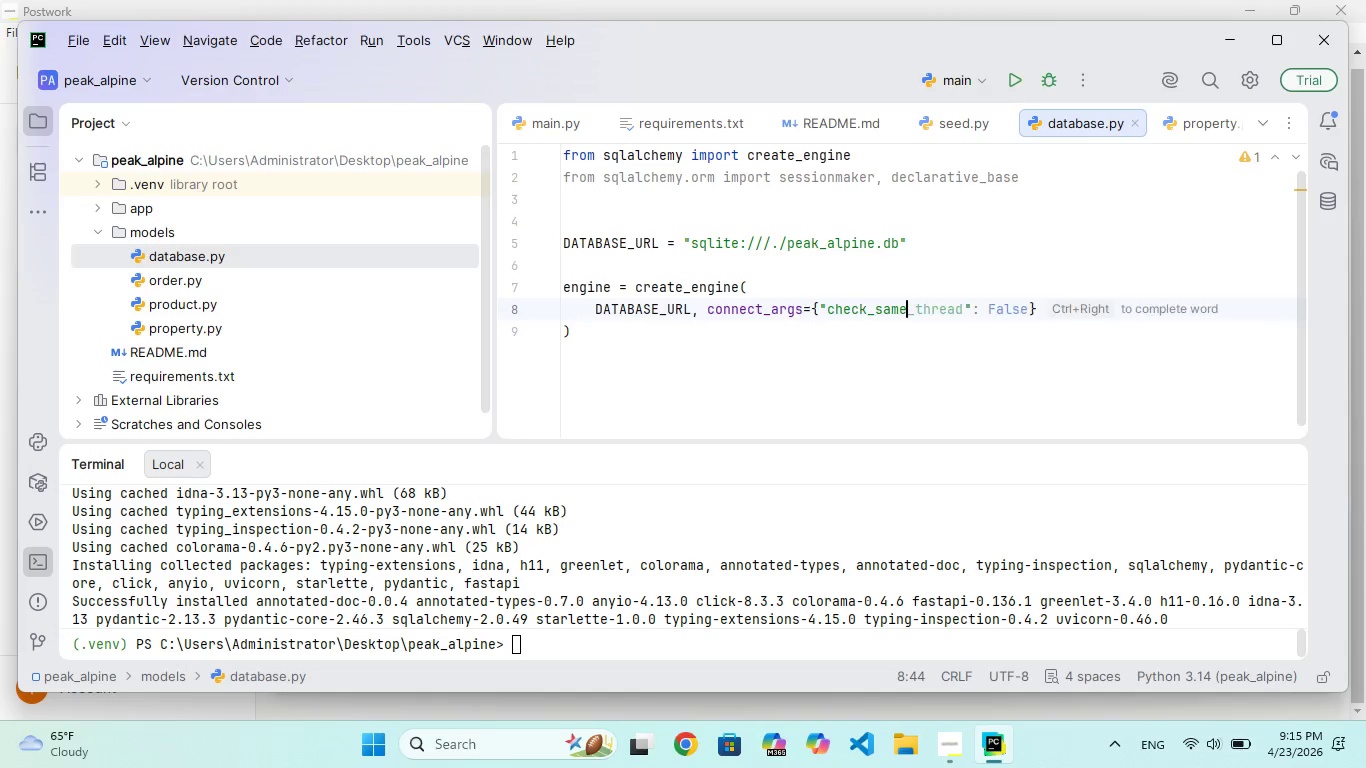 
hold_key(key=A, duration=0.56)
 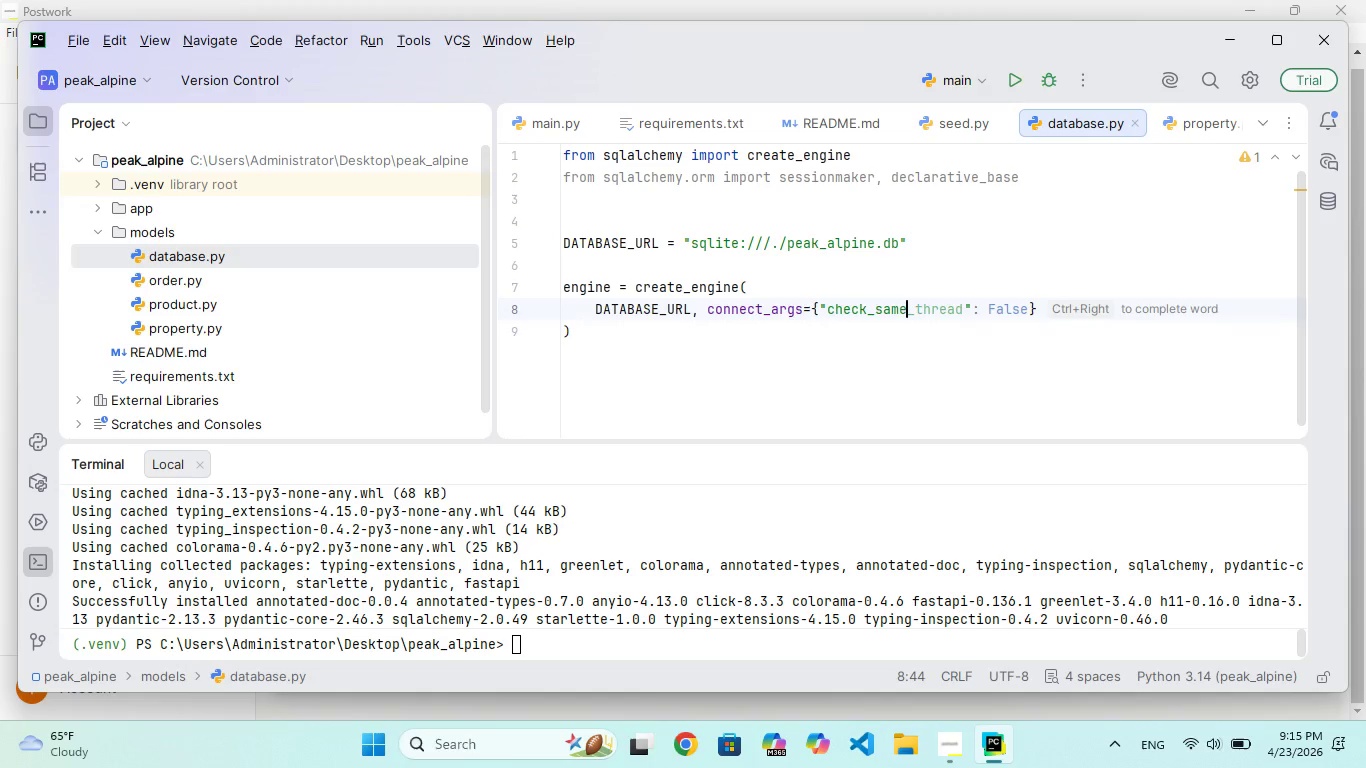 
hold_key(key=A, duration=0.36)
 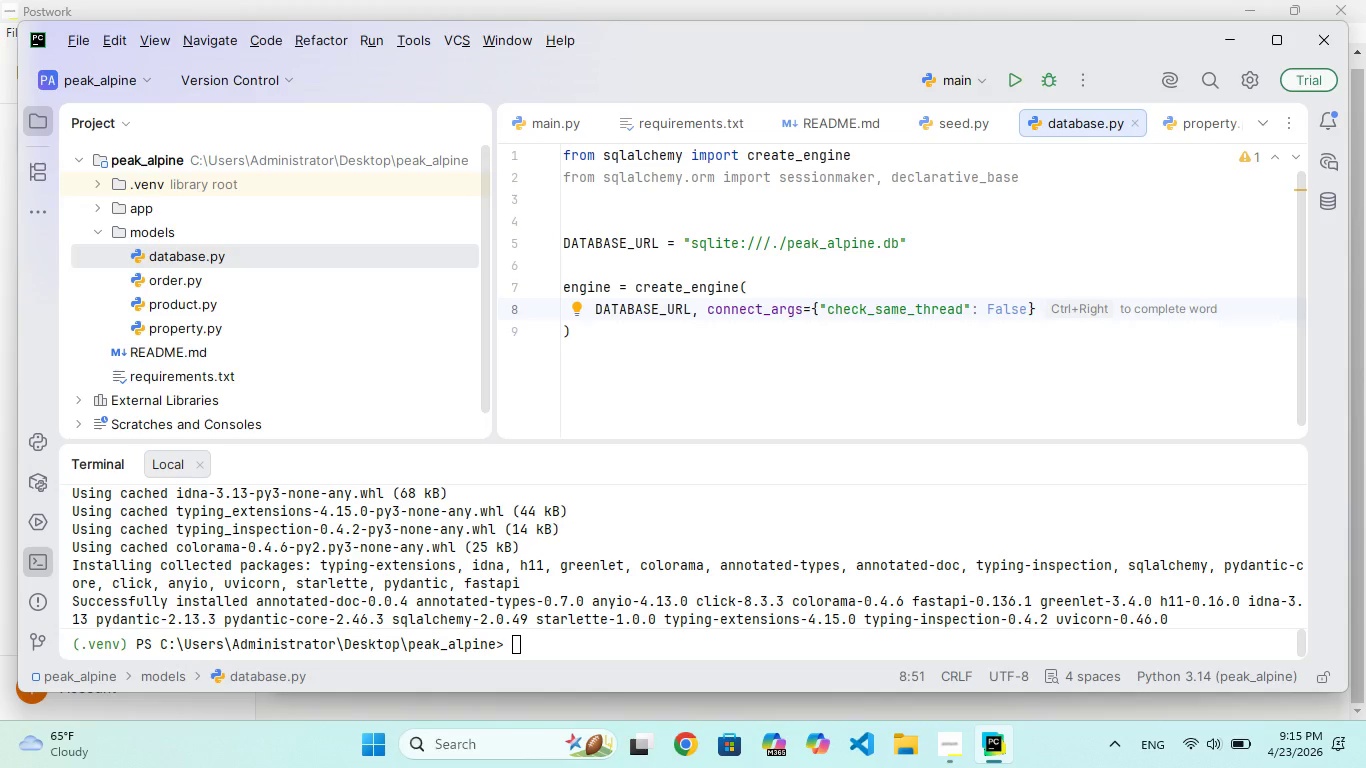 
key(ArrowRight)
 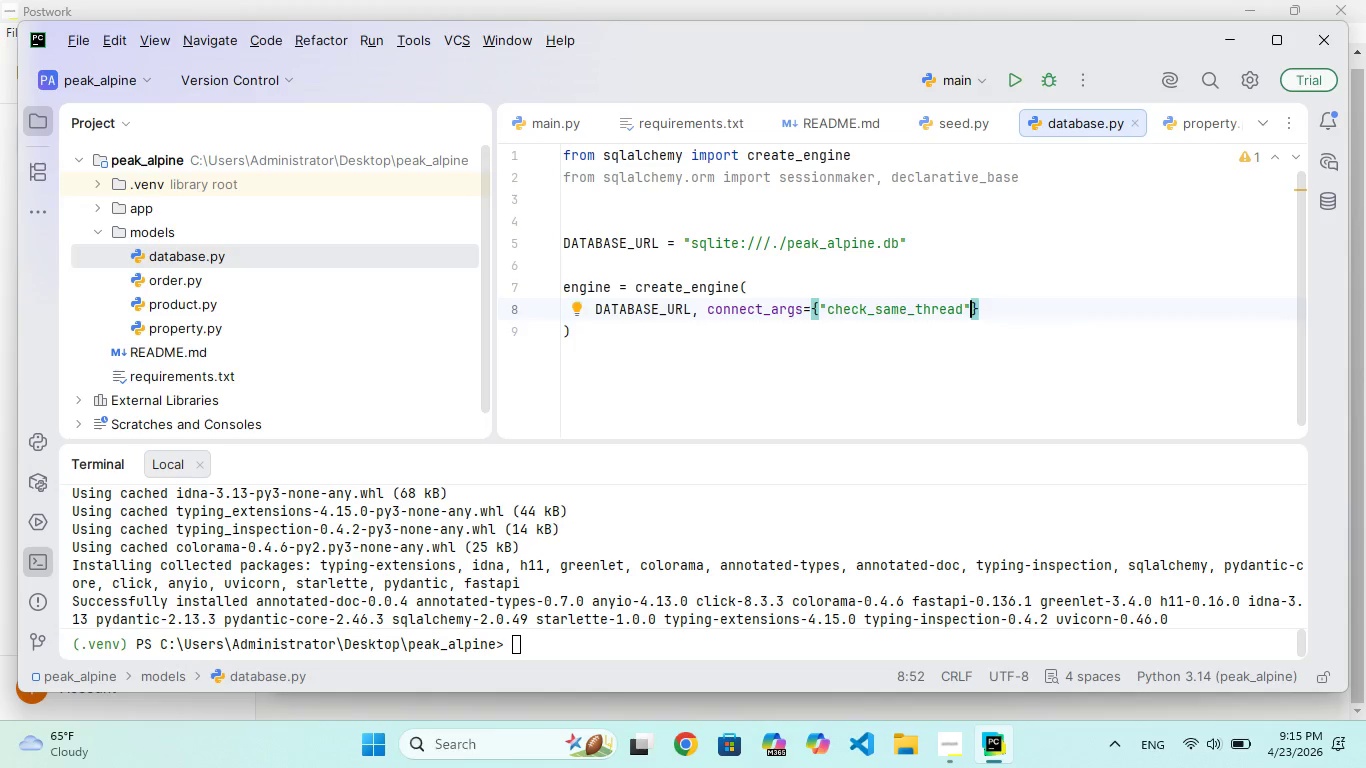 
type(: Flse)
 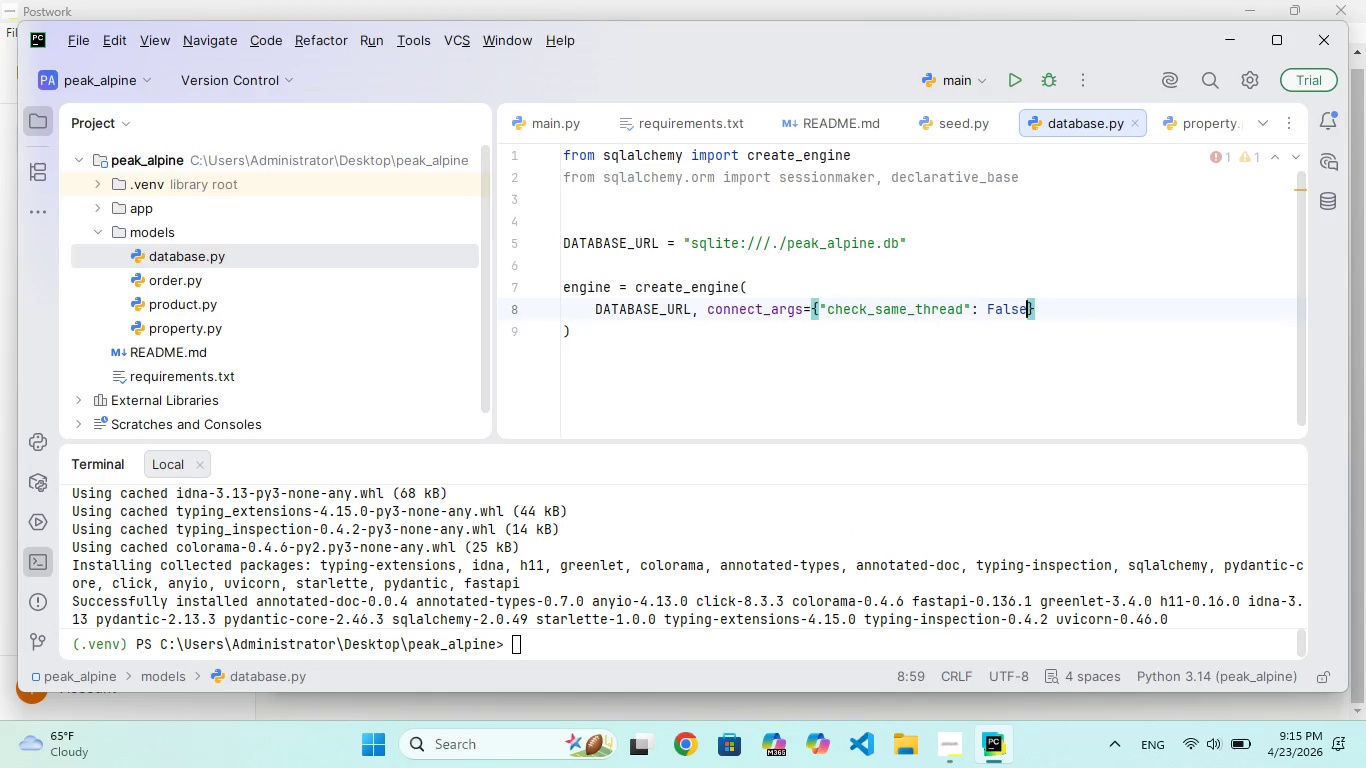 
hold_key(key=A, duration=0.31)
 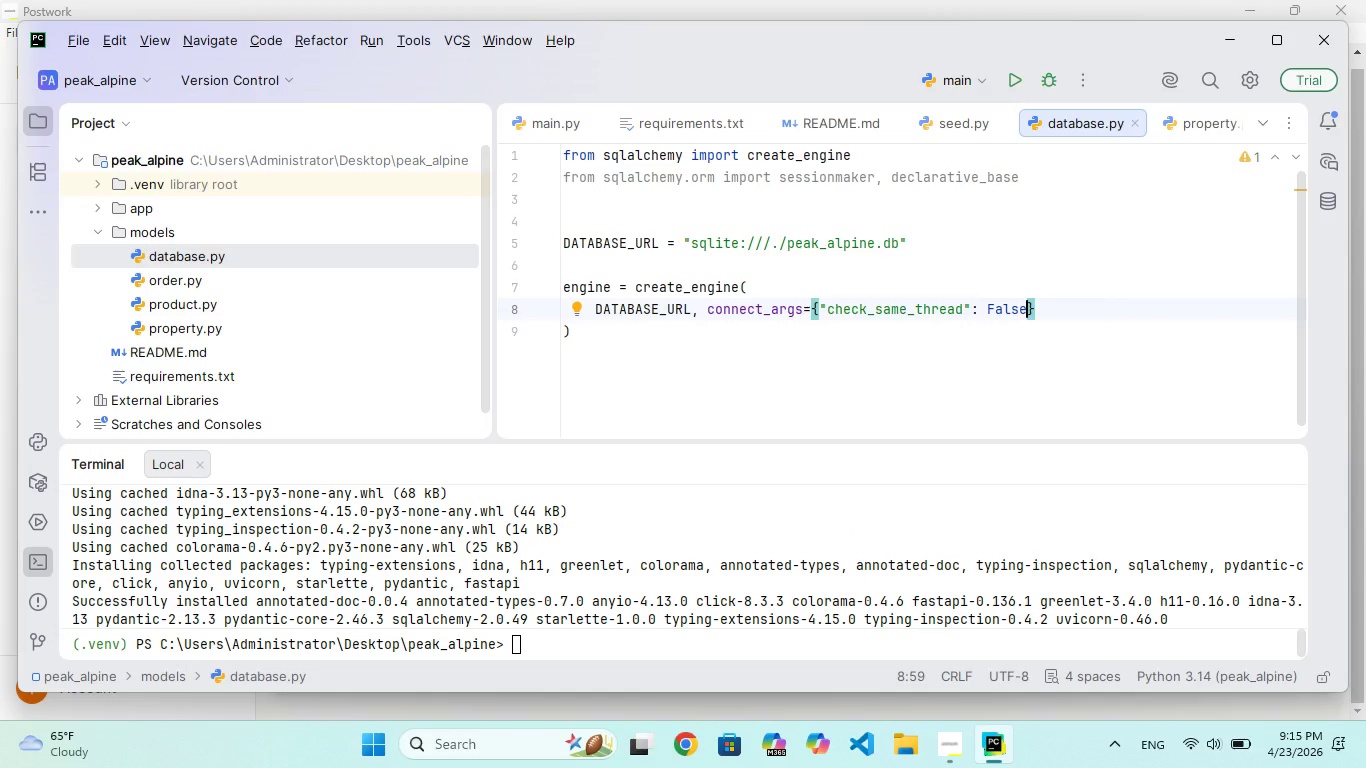 
key(ArrowRight)
 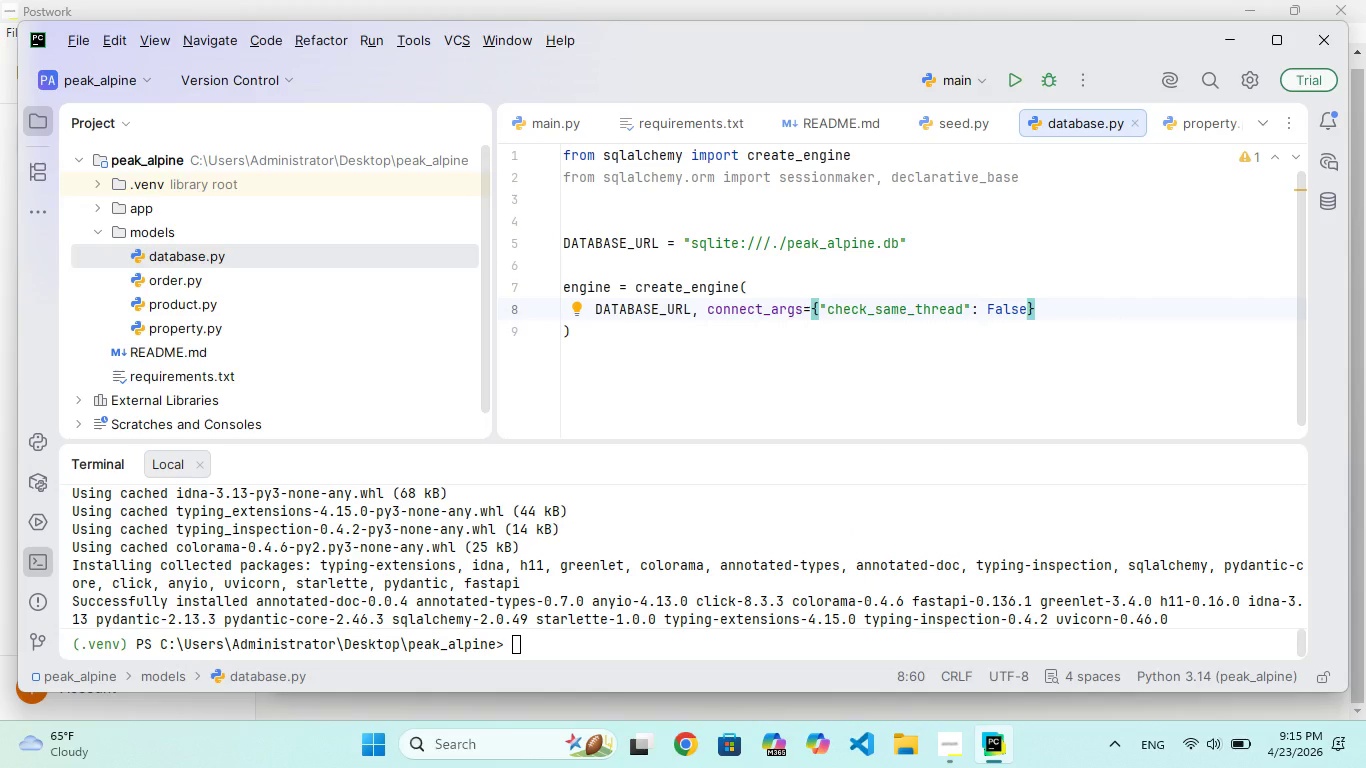 
key(ArrowDown)
 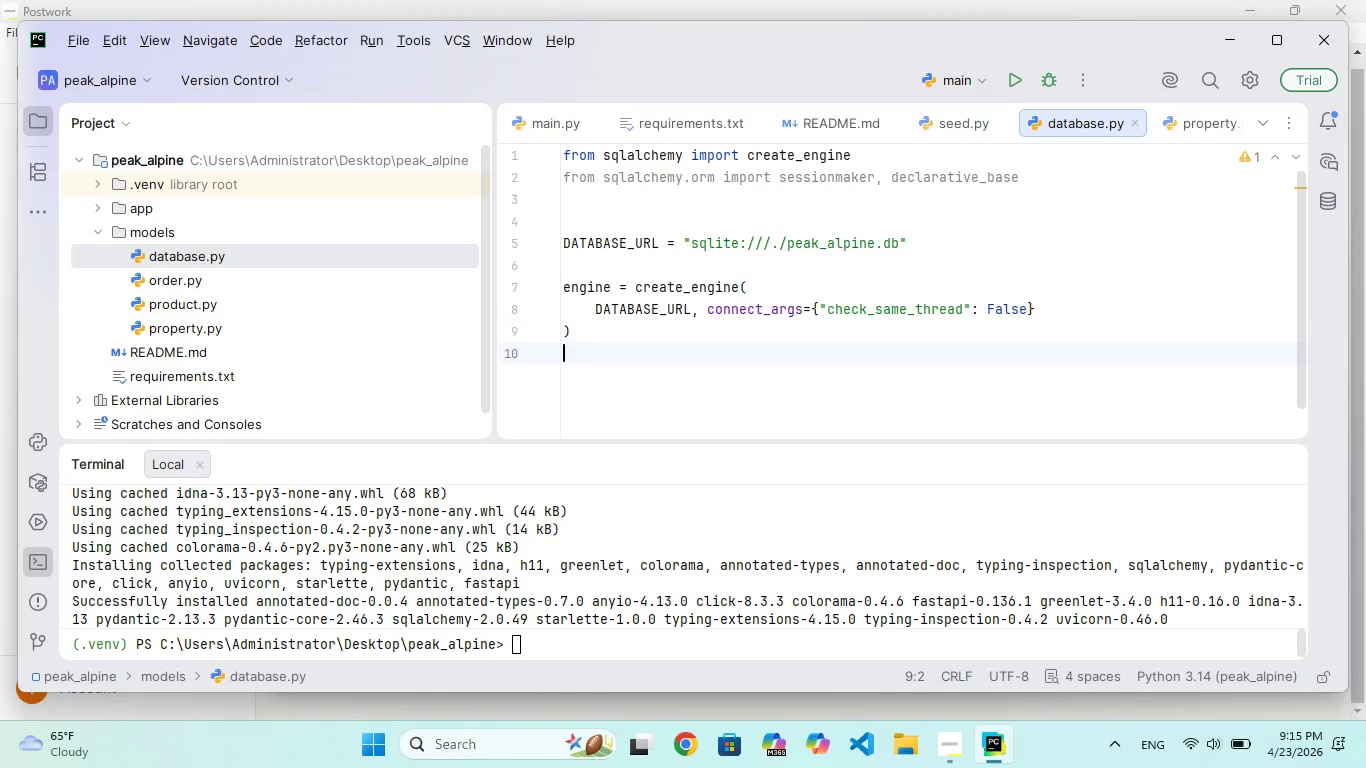 
key(Enter)
 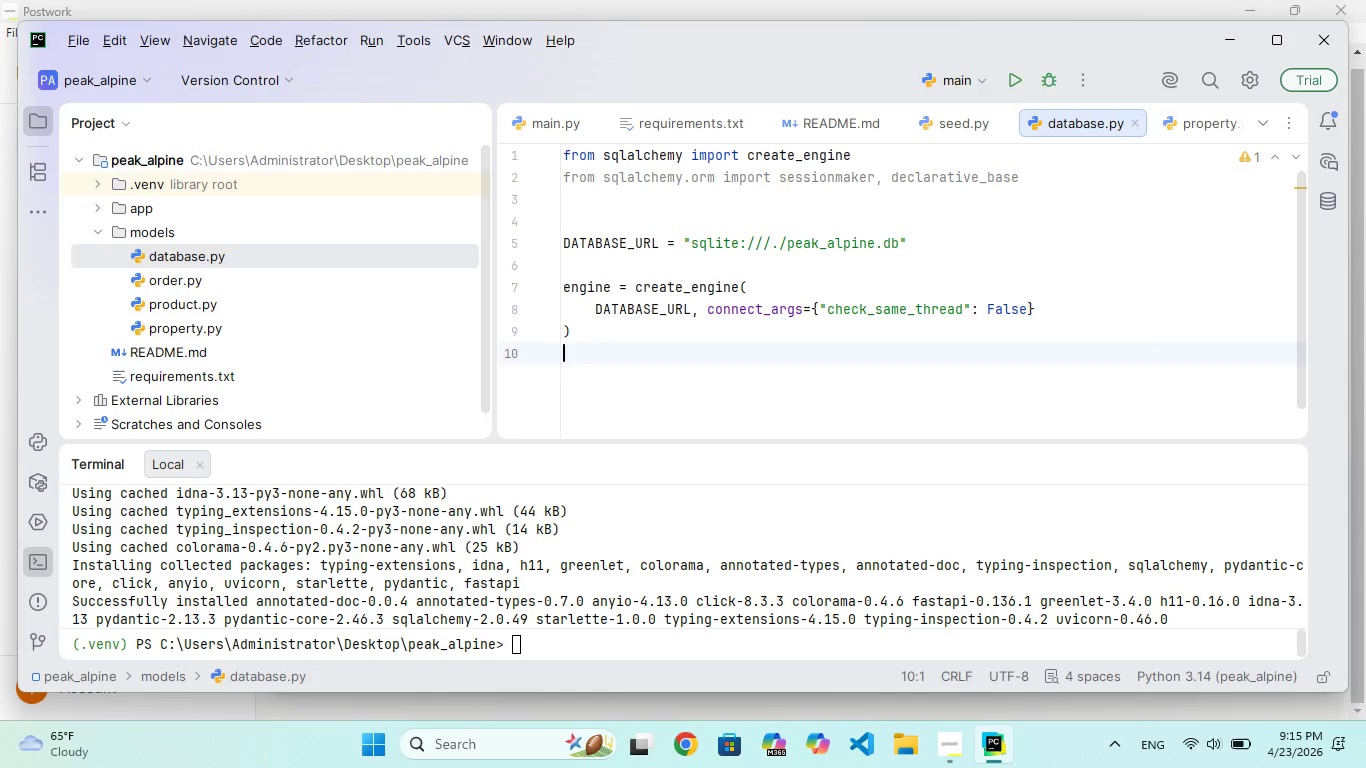 
key(Enter)
 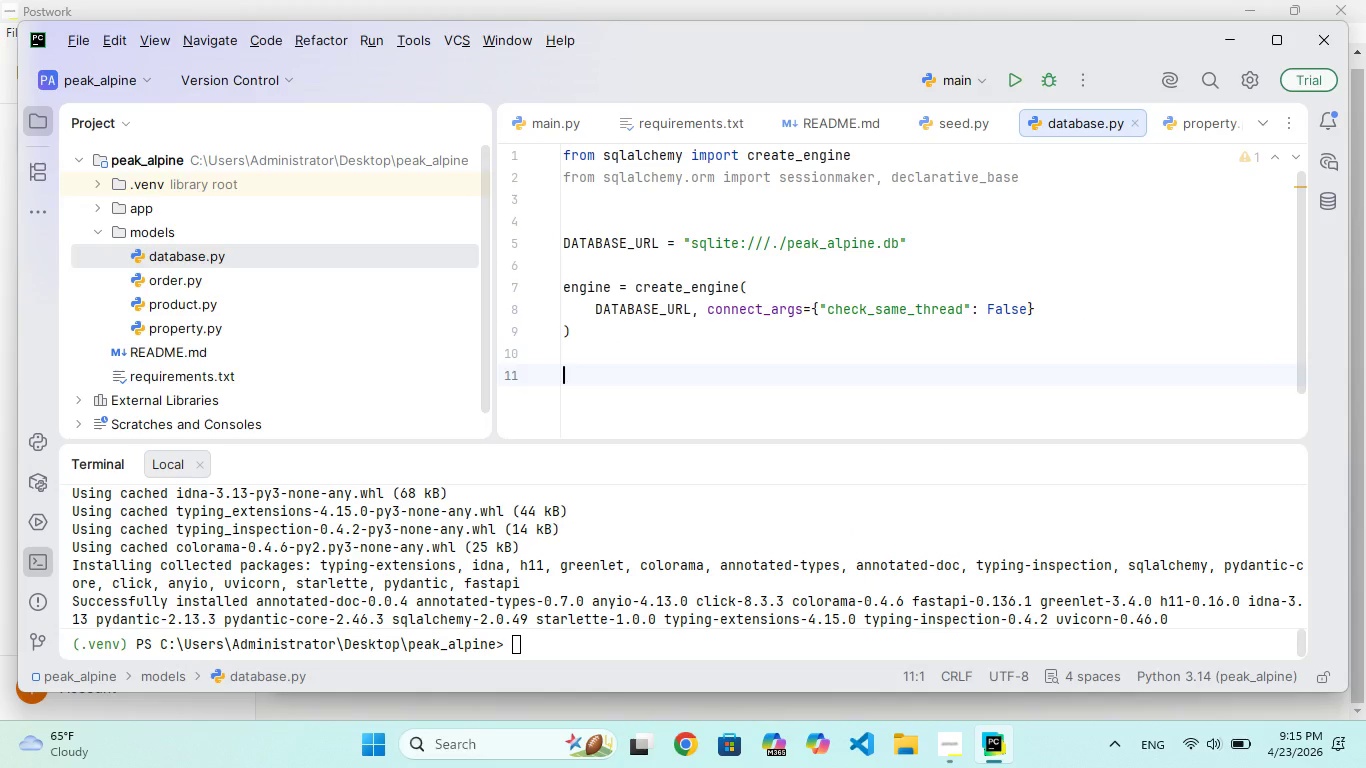 
type(SessionLocal = essionmker()
 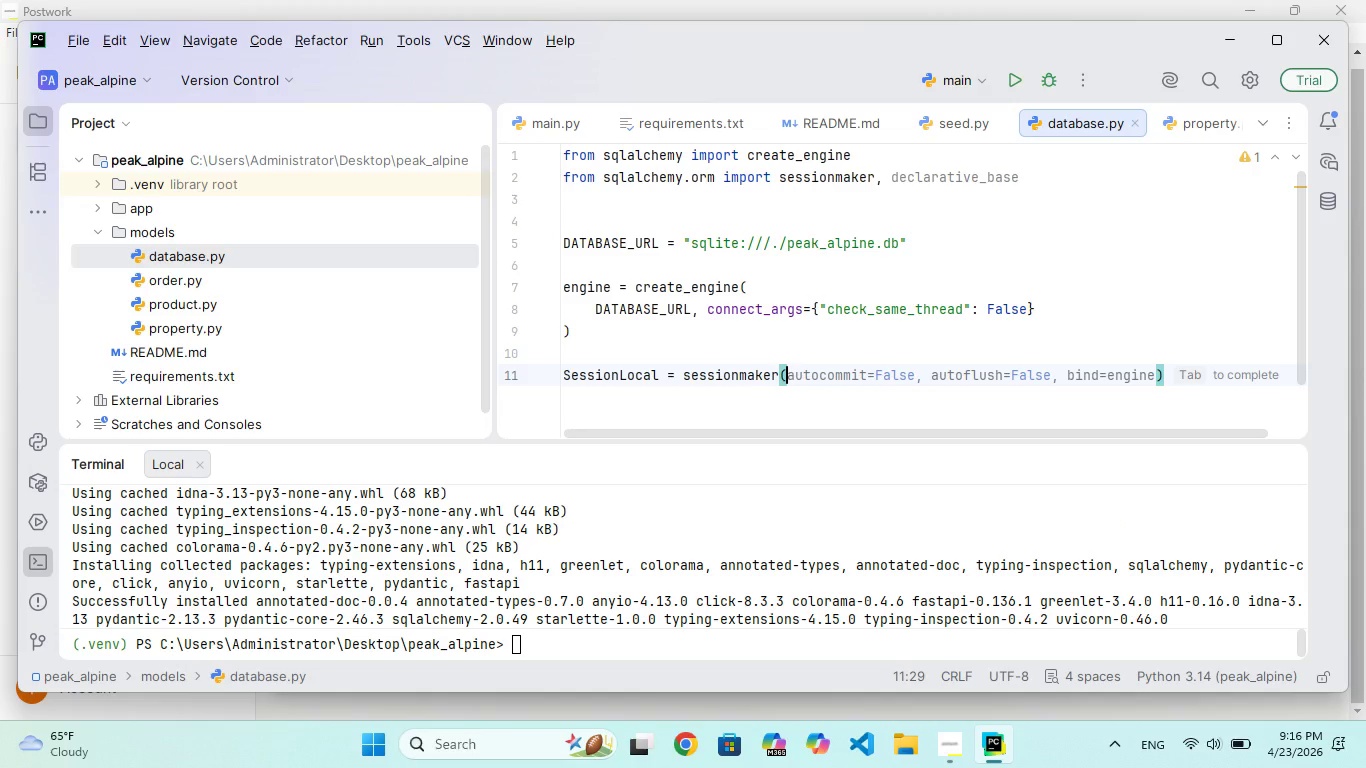 
type(bnd)
 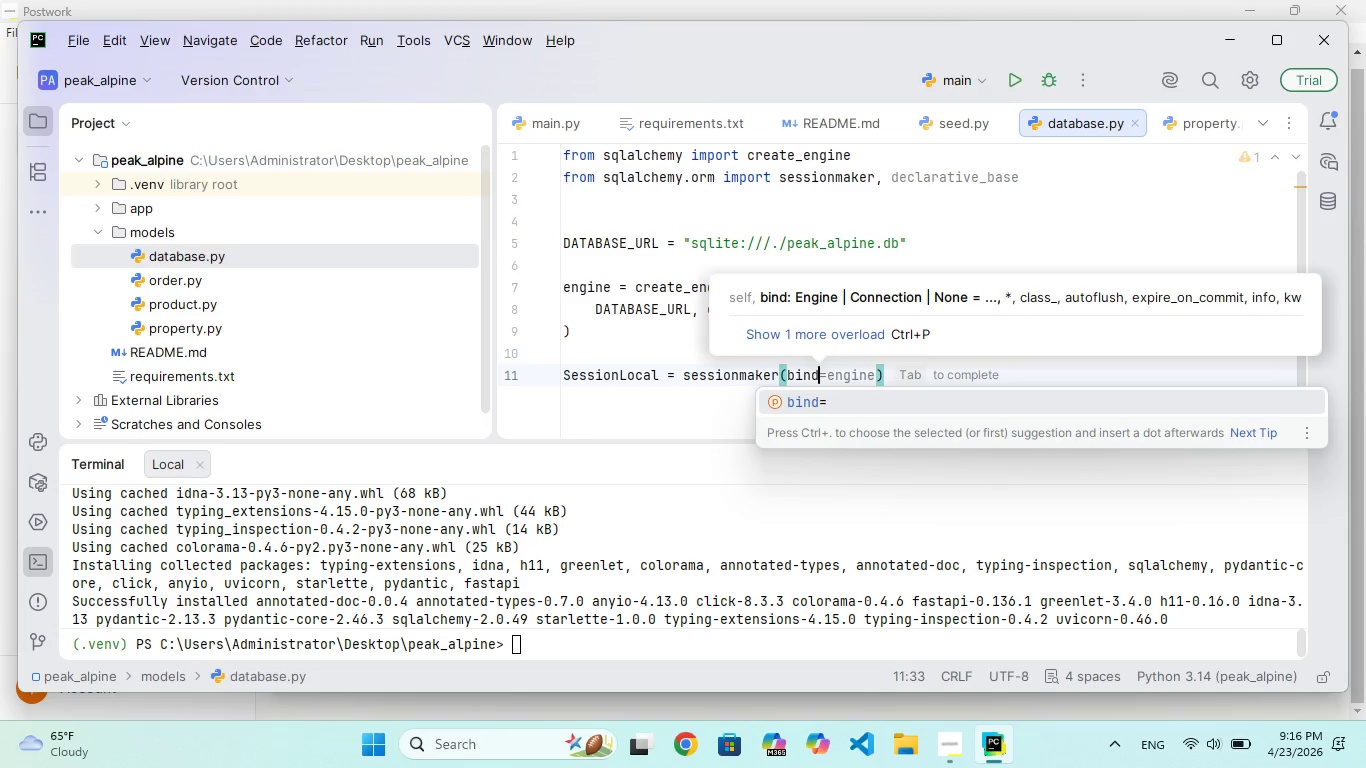 
hold_key(key=I, duration=0.39)
 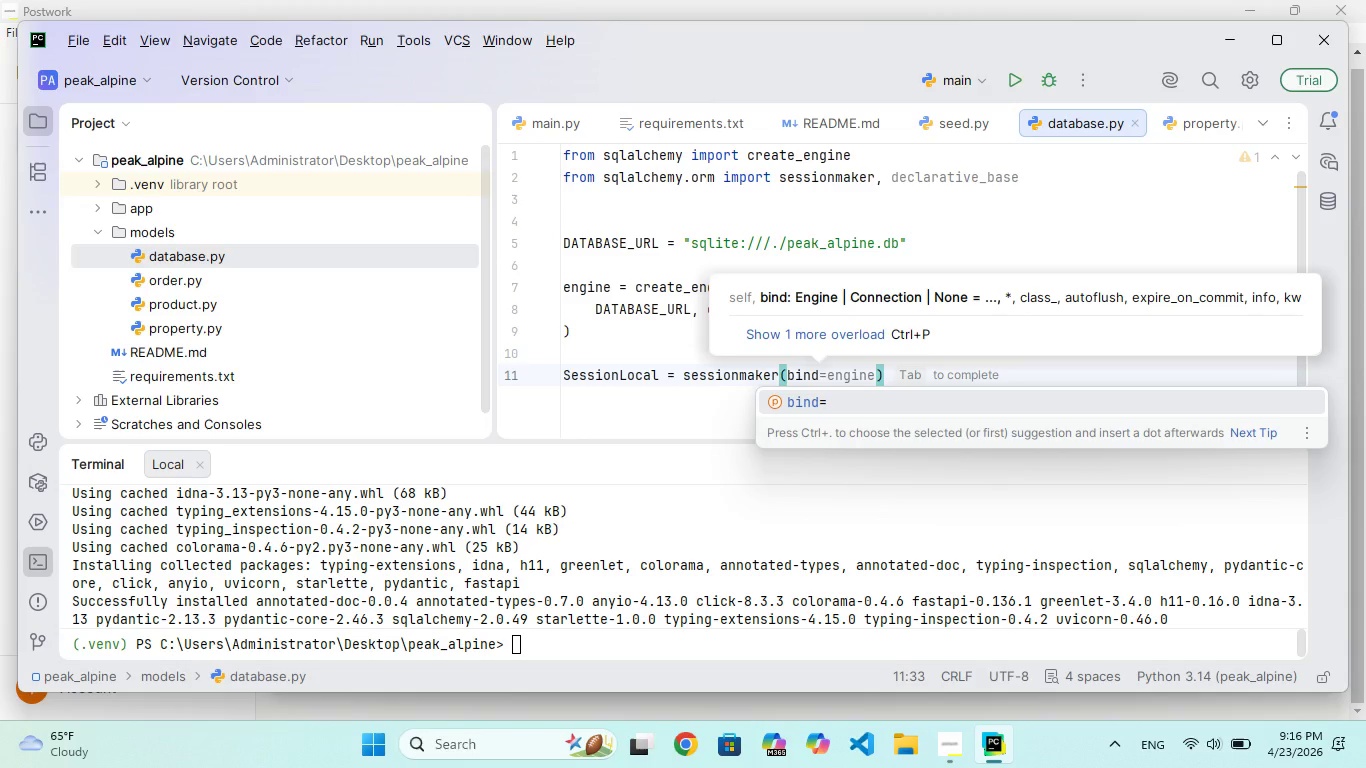 
key(Enter)
 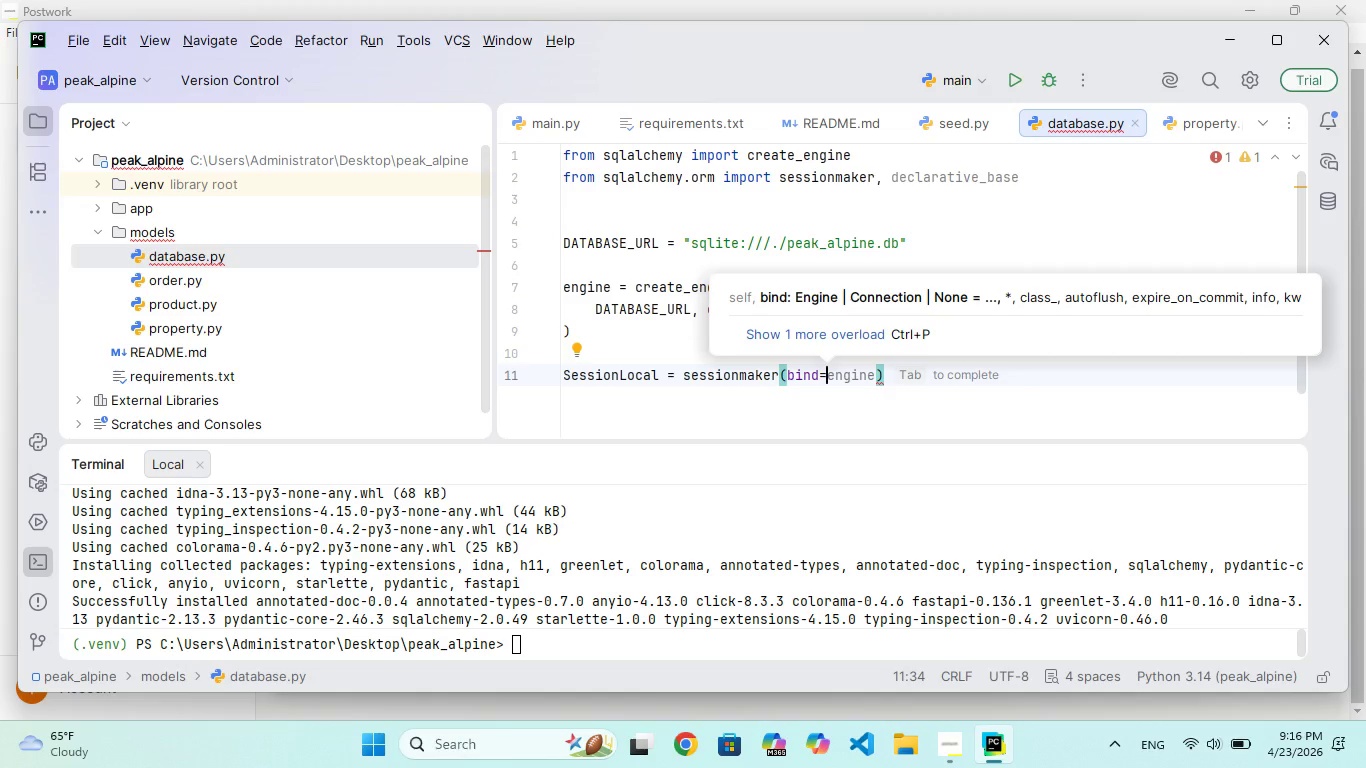 
type(engi)
 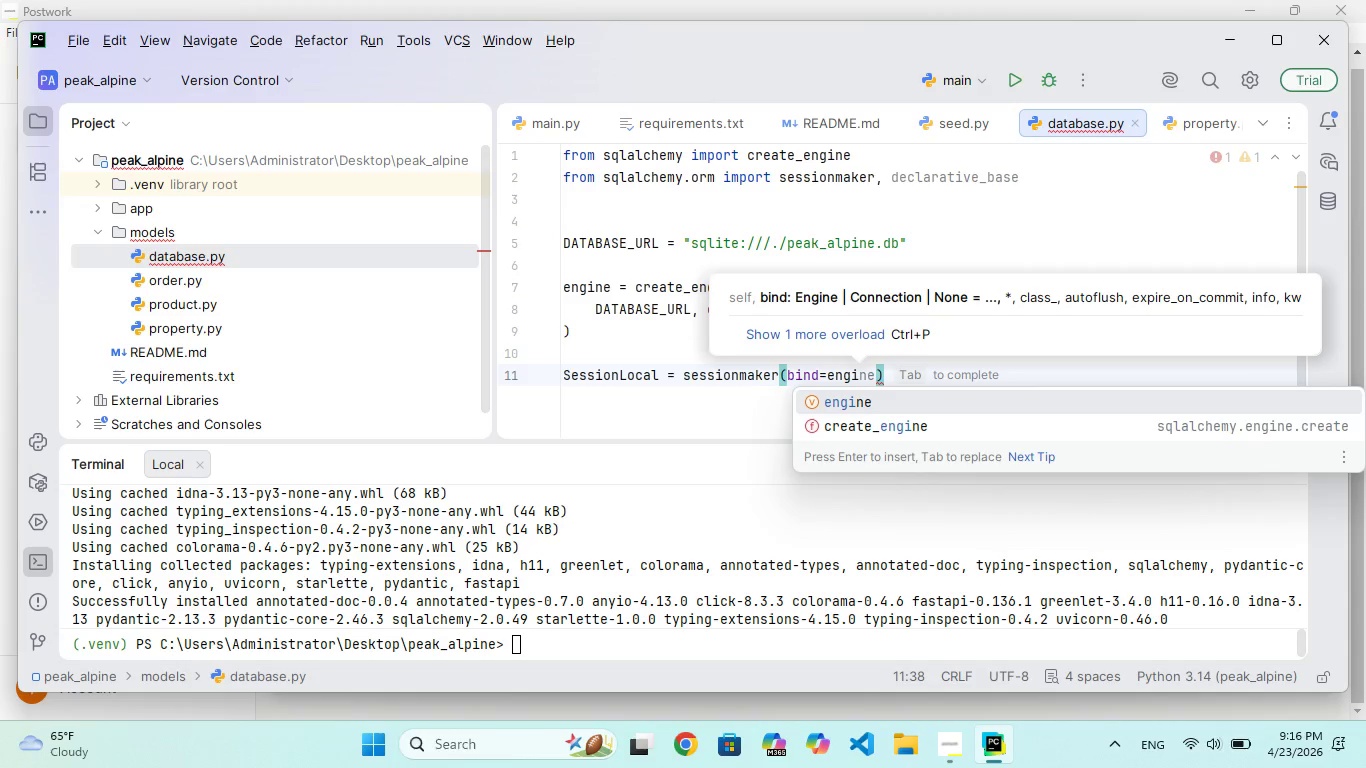 
key(Enter)
 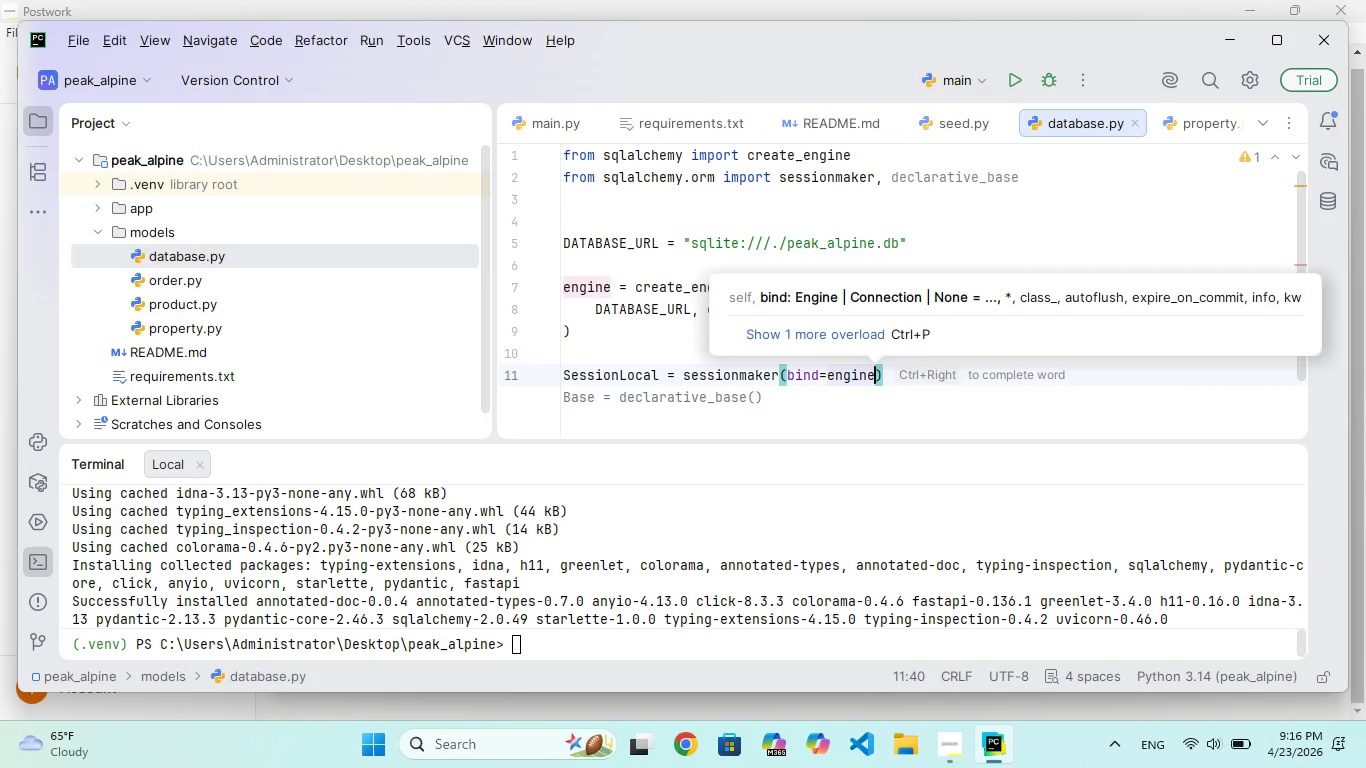 
key(ArrowRight)
 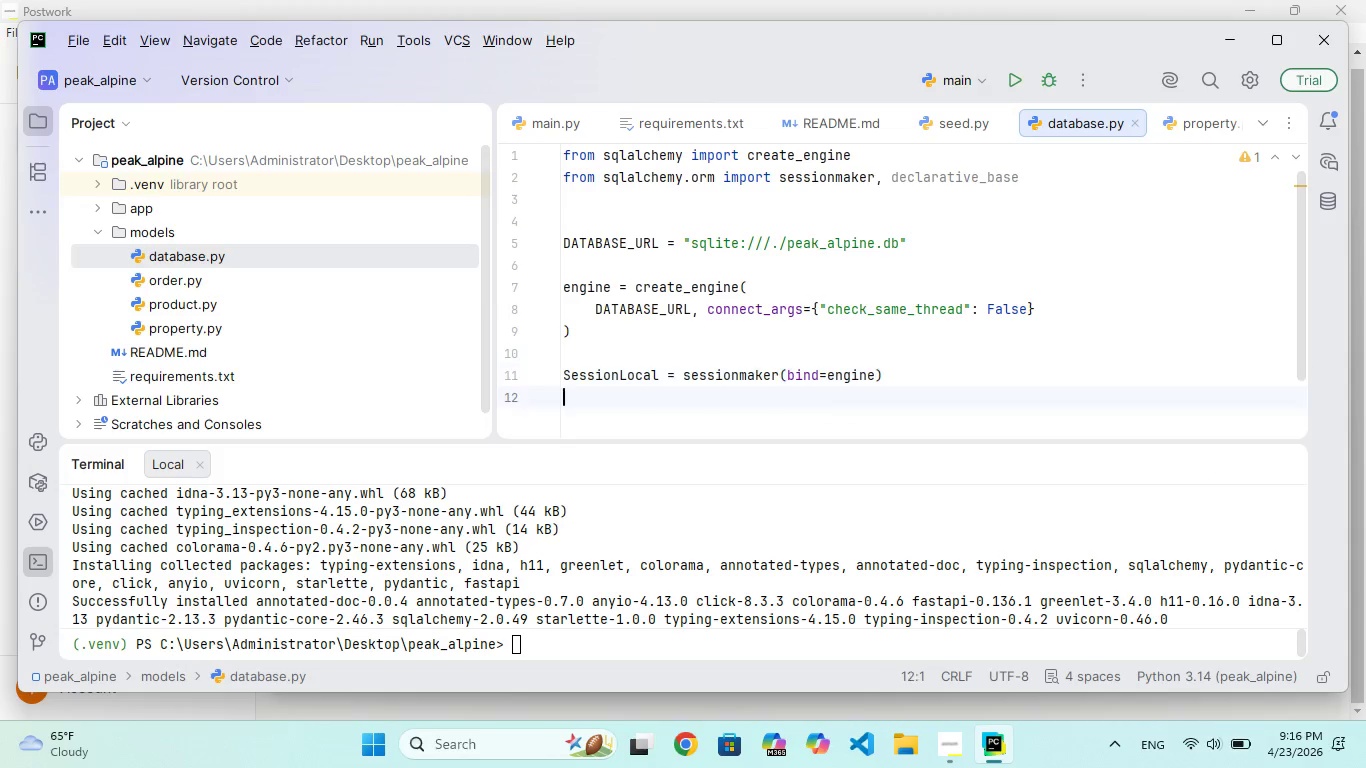 
key(Enter)
 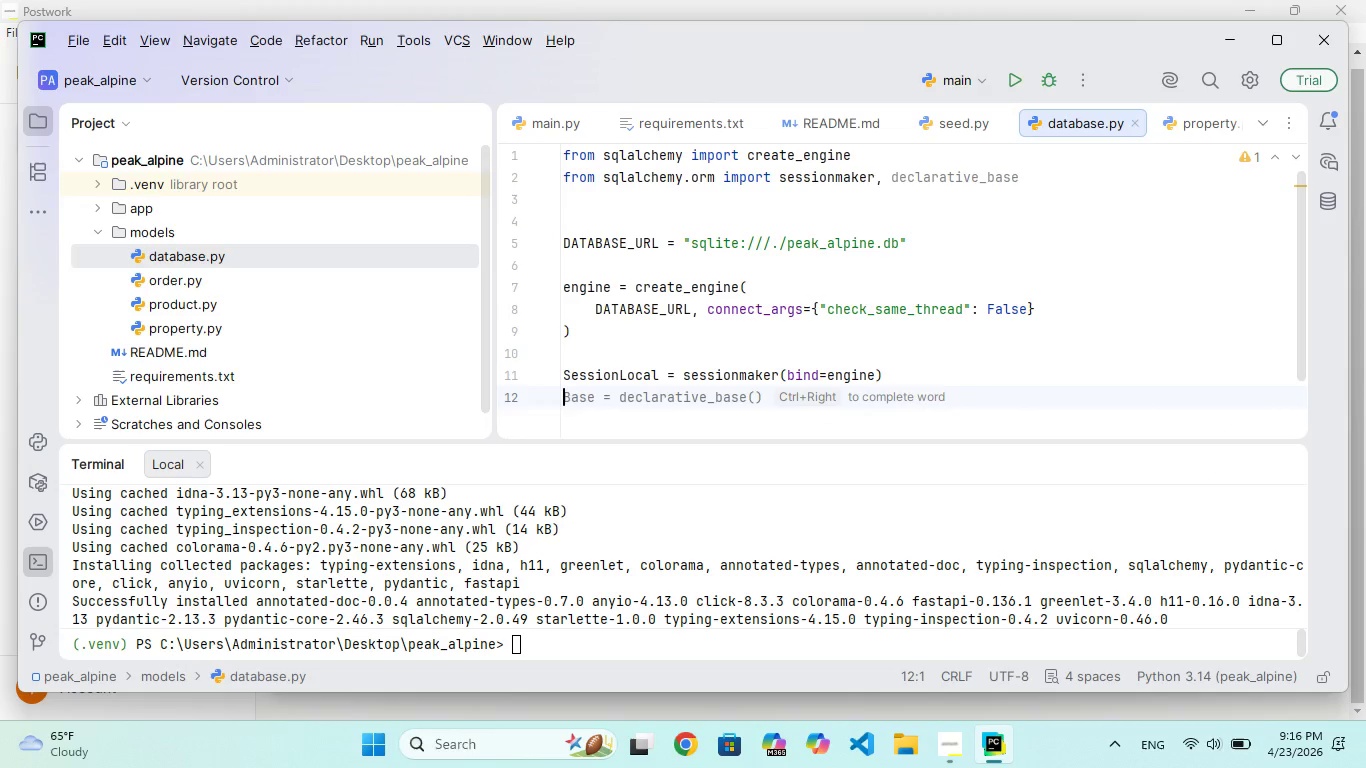 
hold_key(key=End, duration=0.36)
 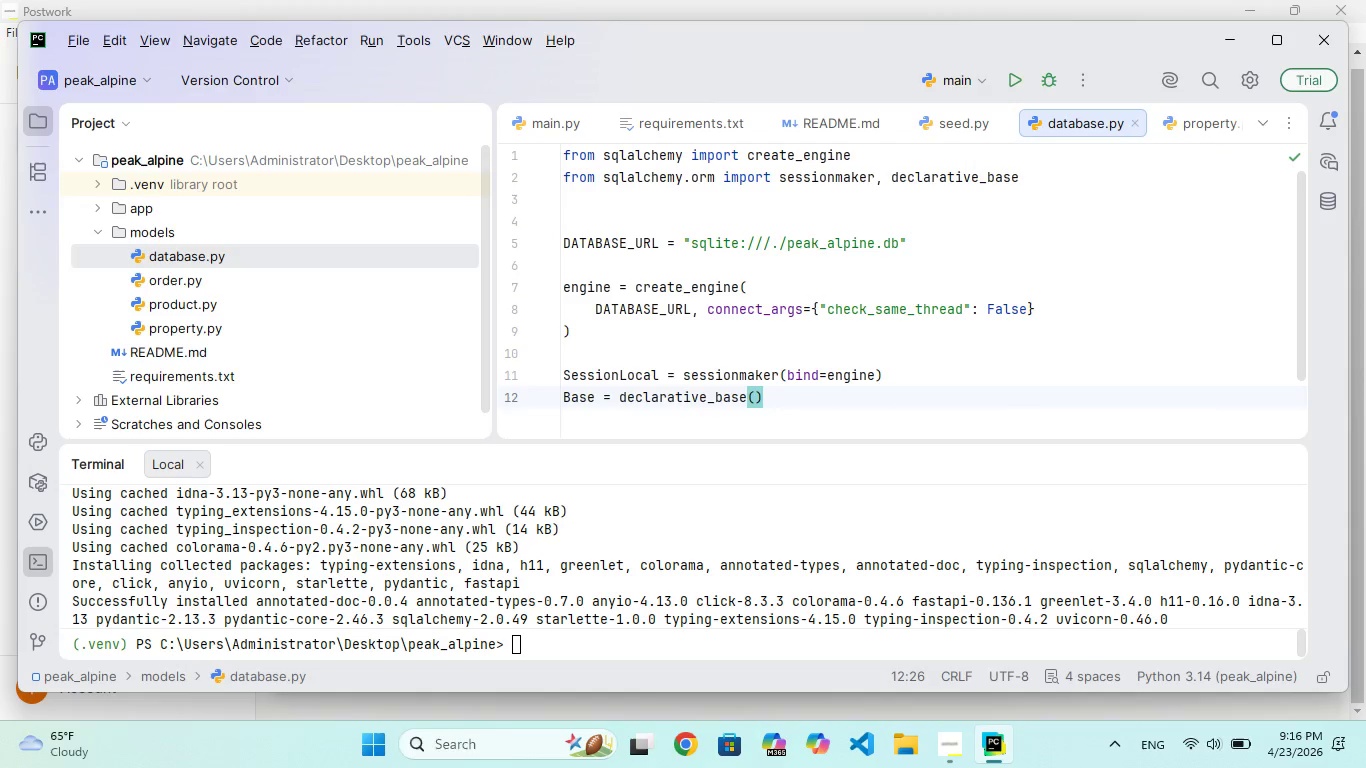 
key(Backspace)
 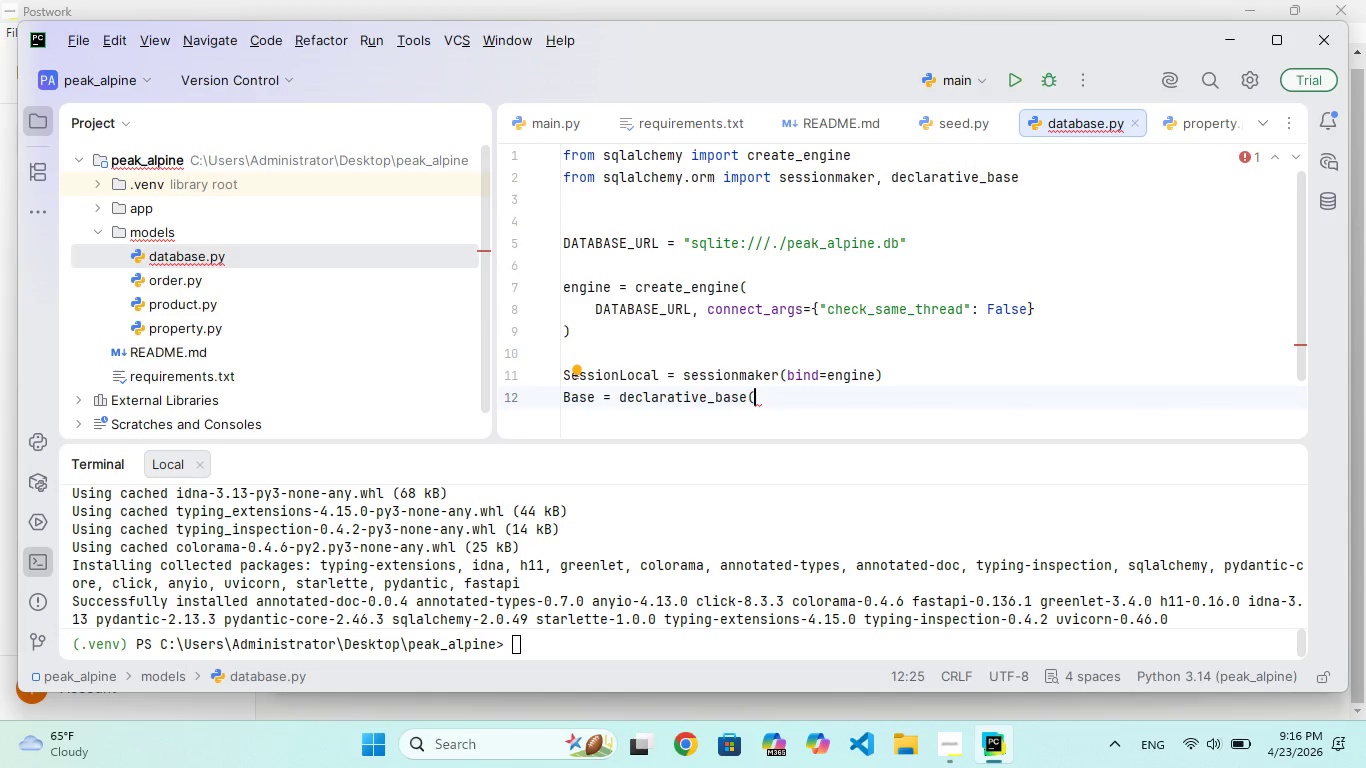 
key(Shift+0)
 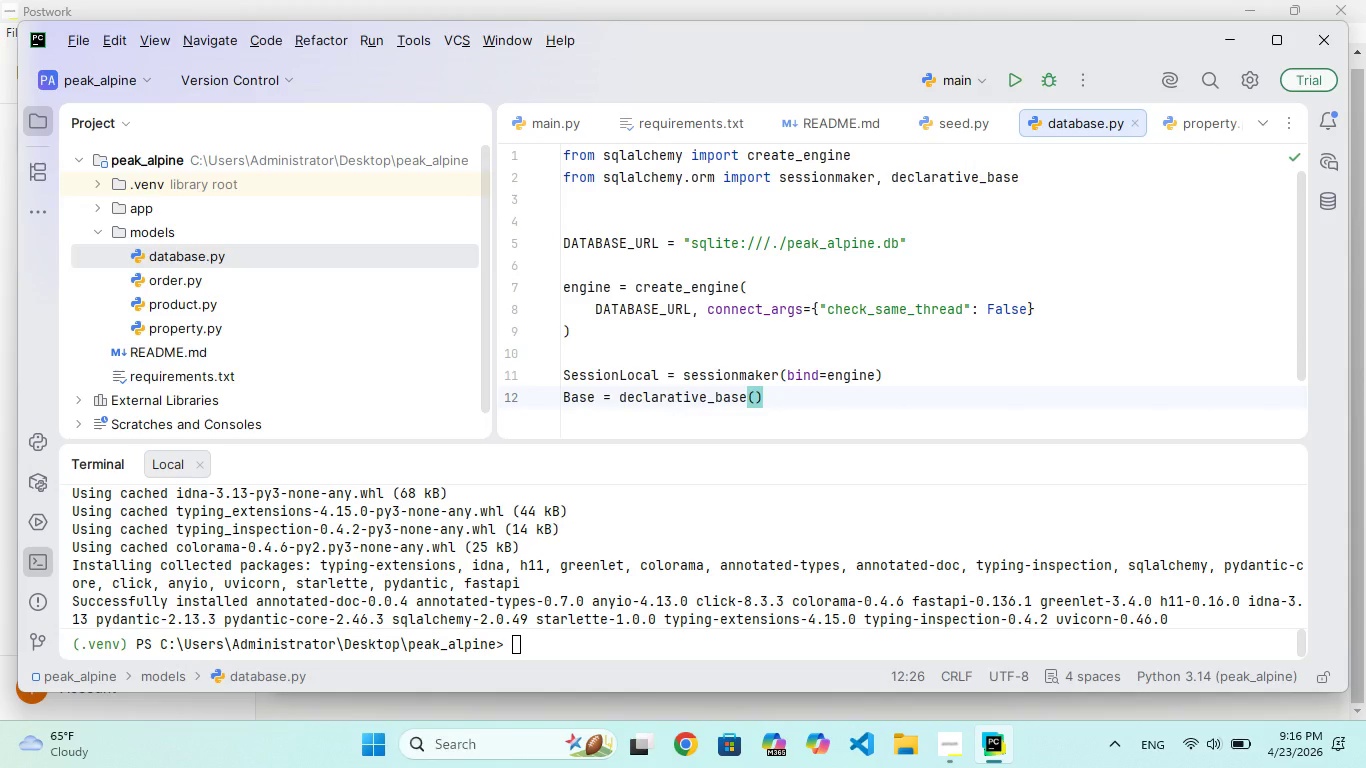 
key(ArrowUp)
 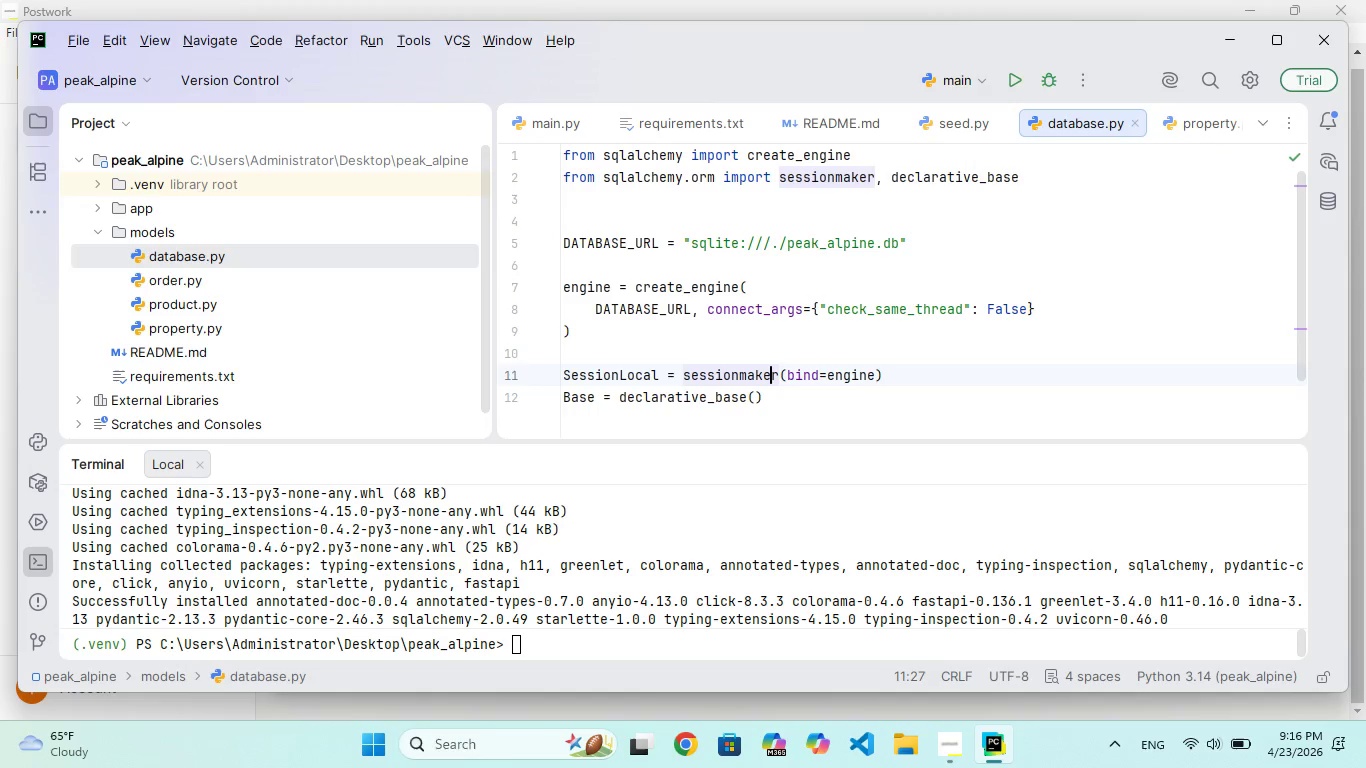 
hold_key(key=ArrowRight, duration=0.95)
 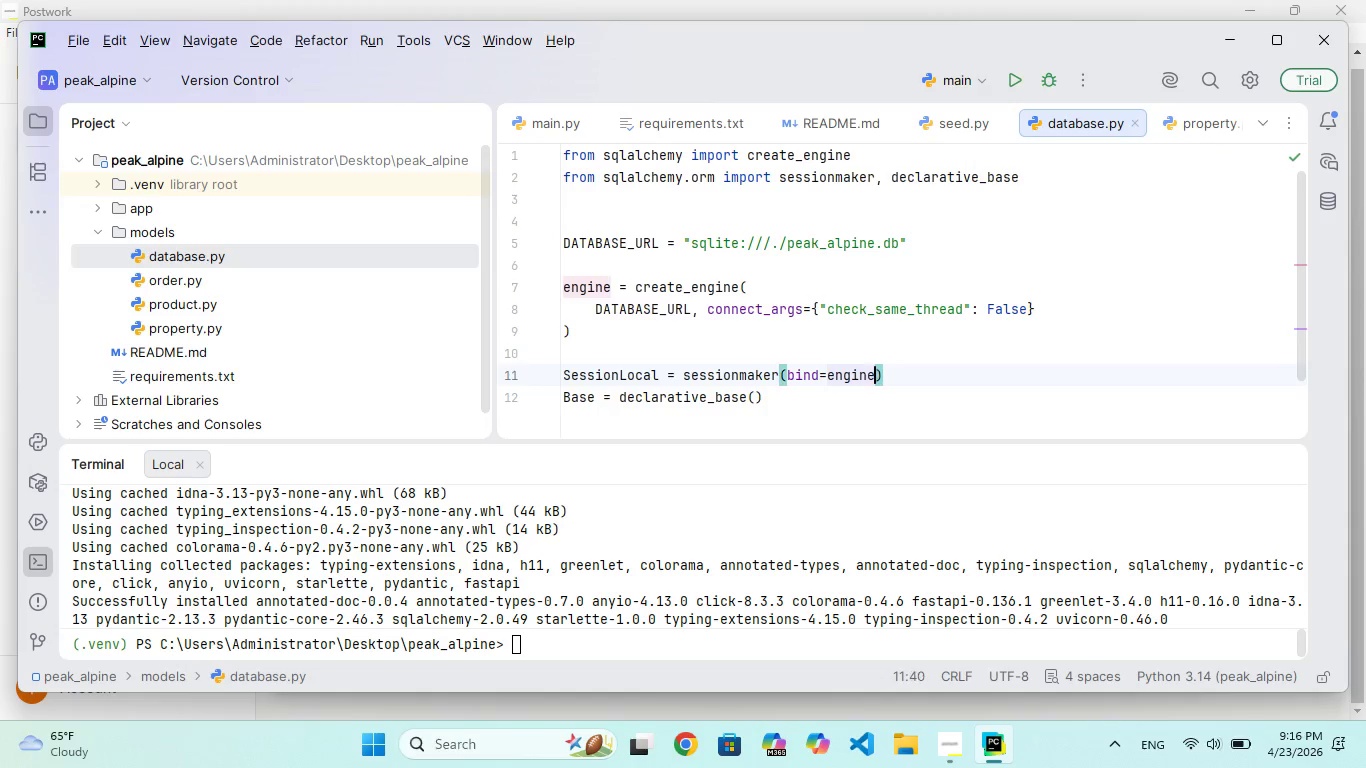 
key(ArrowRight)
 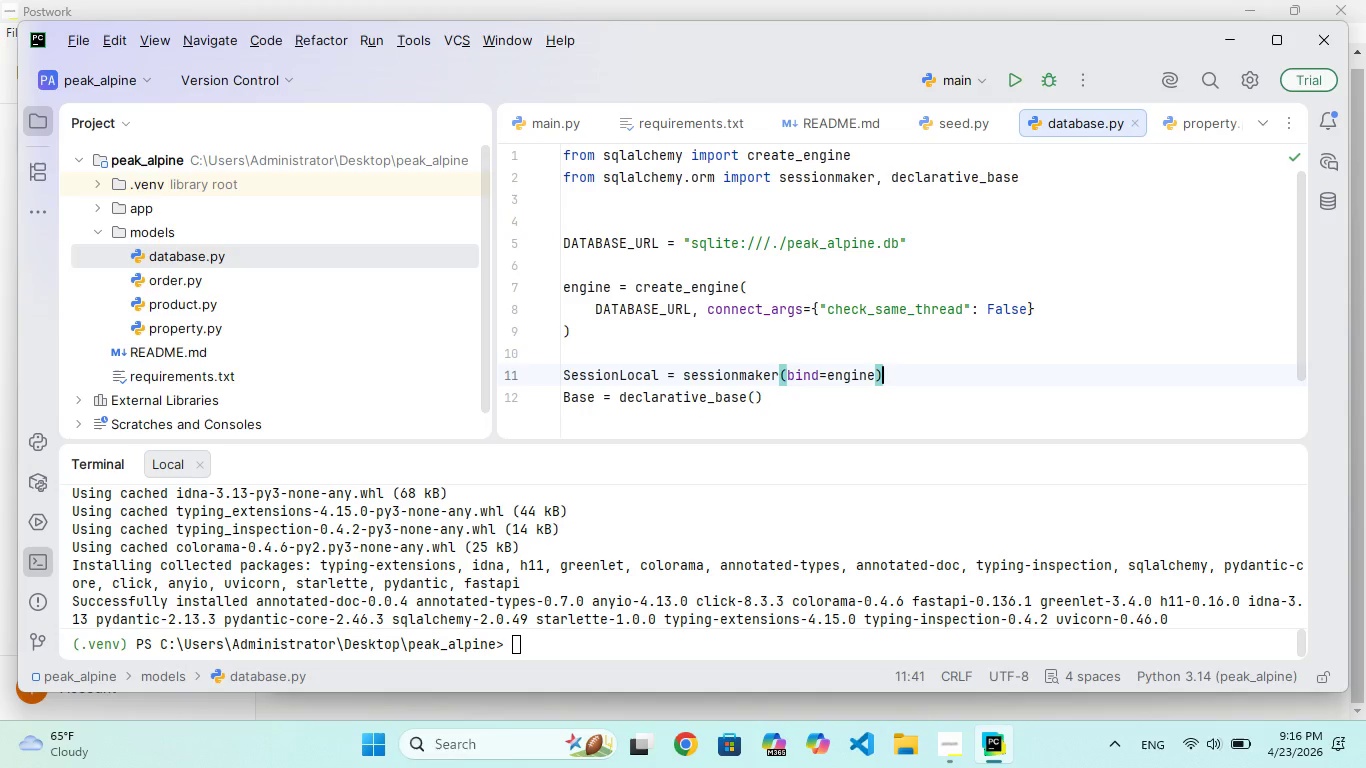 
key(ArrowRight)
 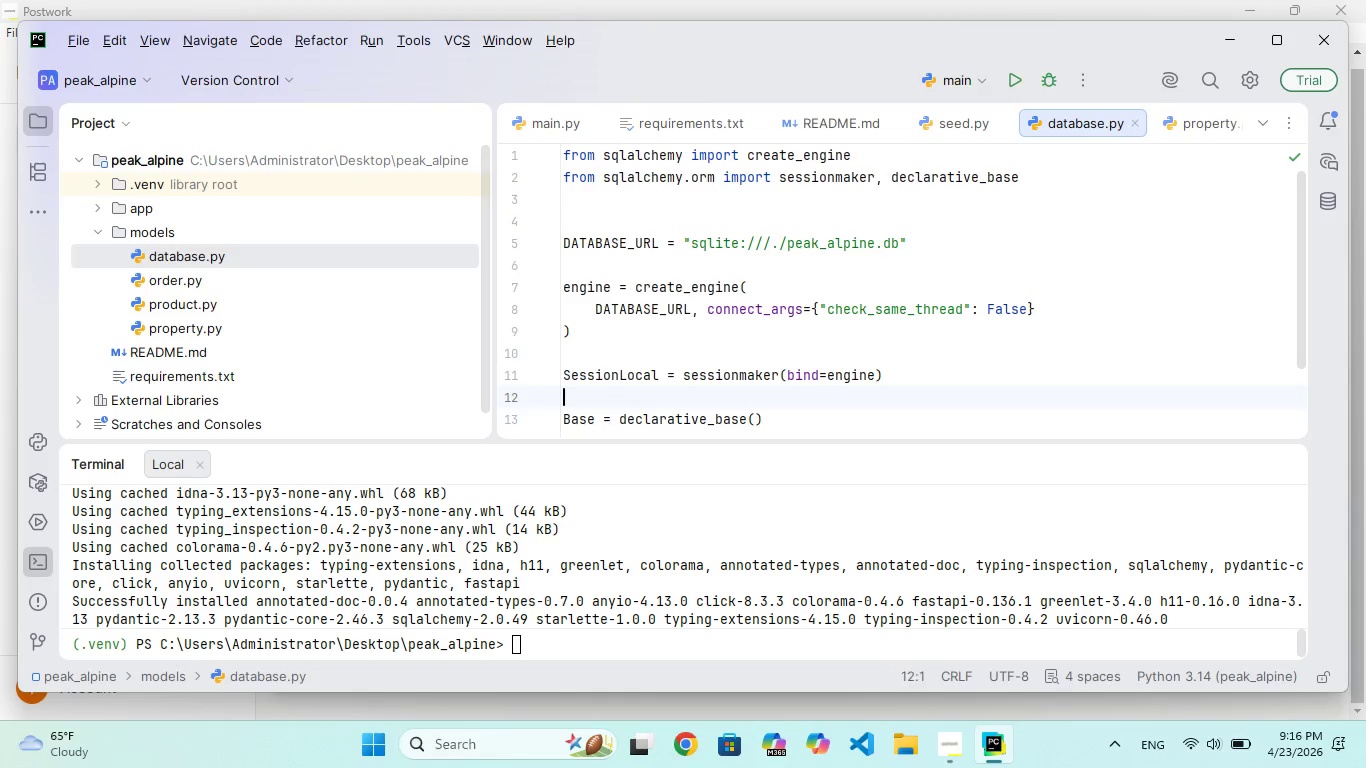 
key(Enter)
 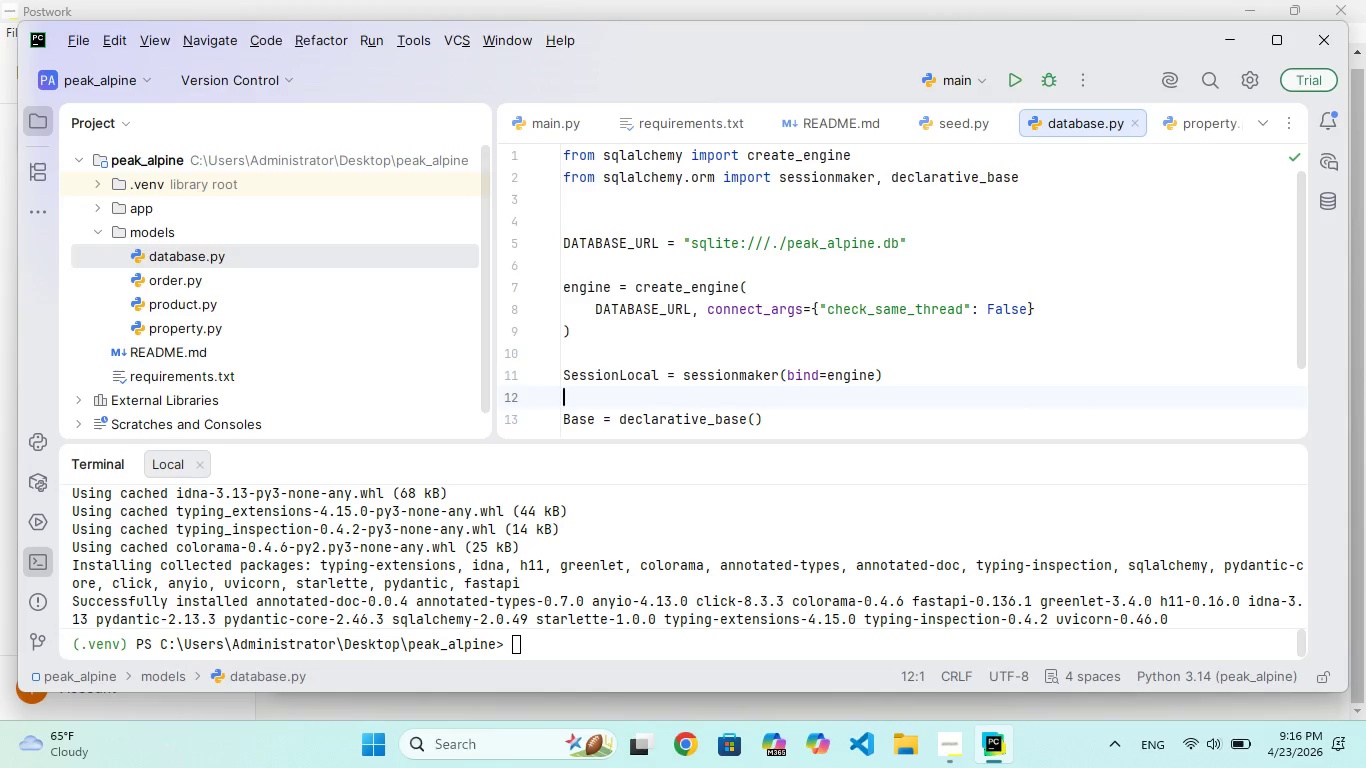 
wait(9.95)
 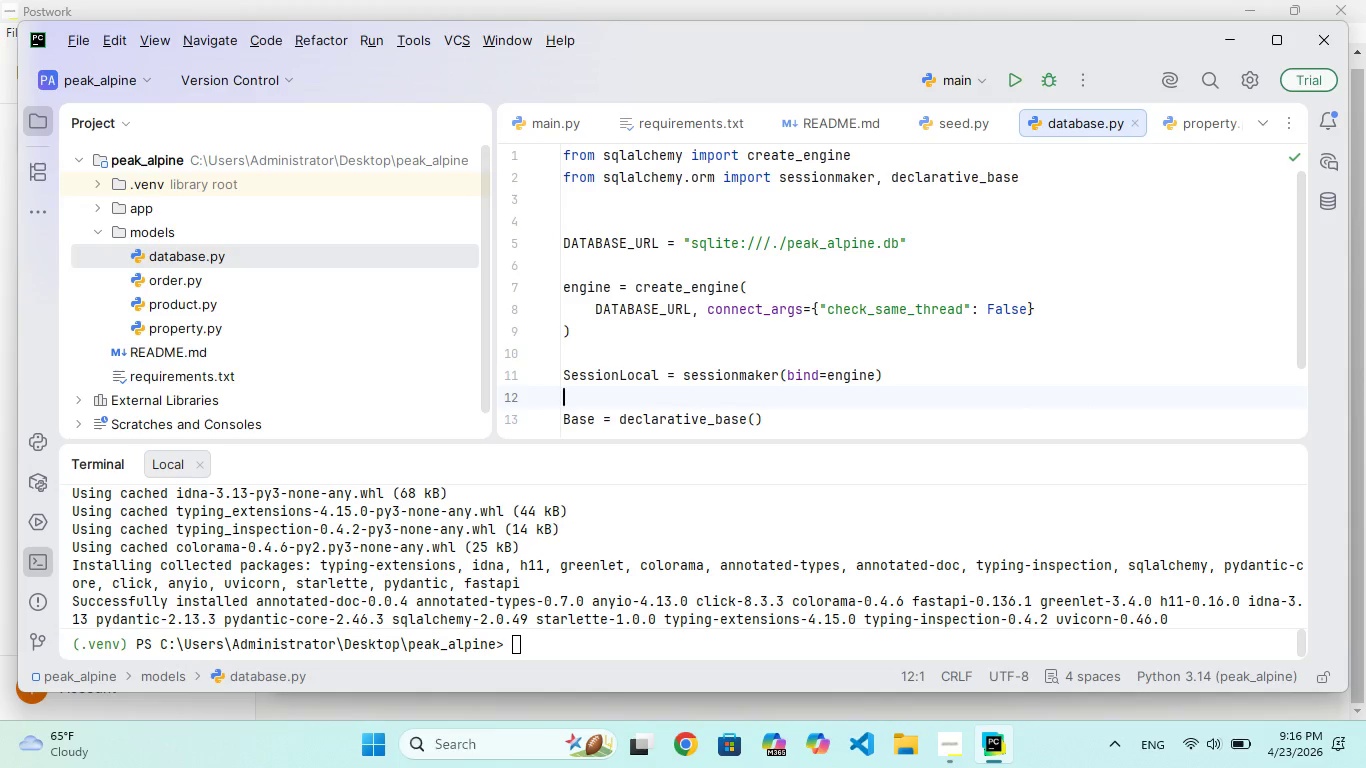 
double_click([220, 323])
 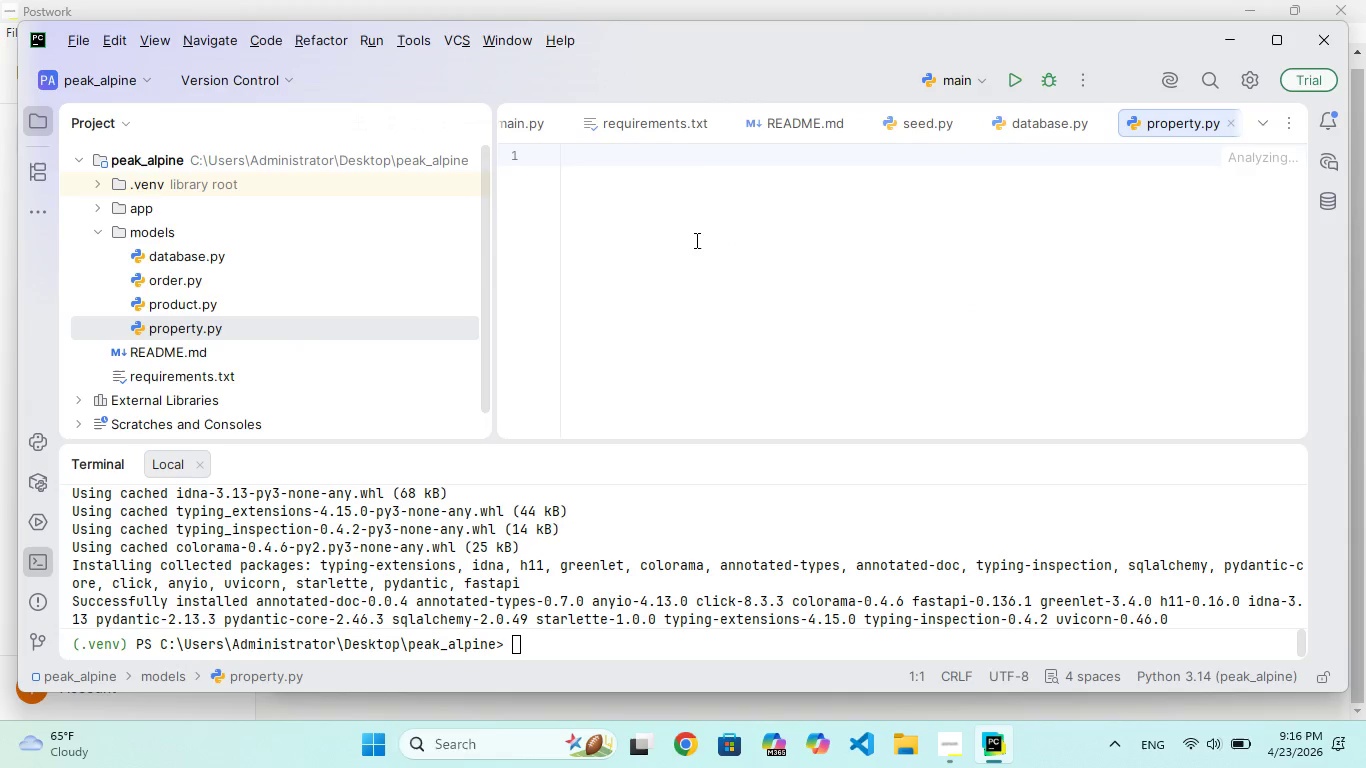 
left_click([695, 240])
 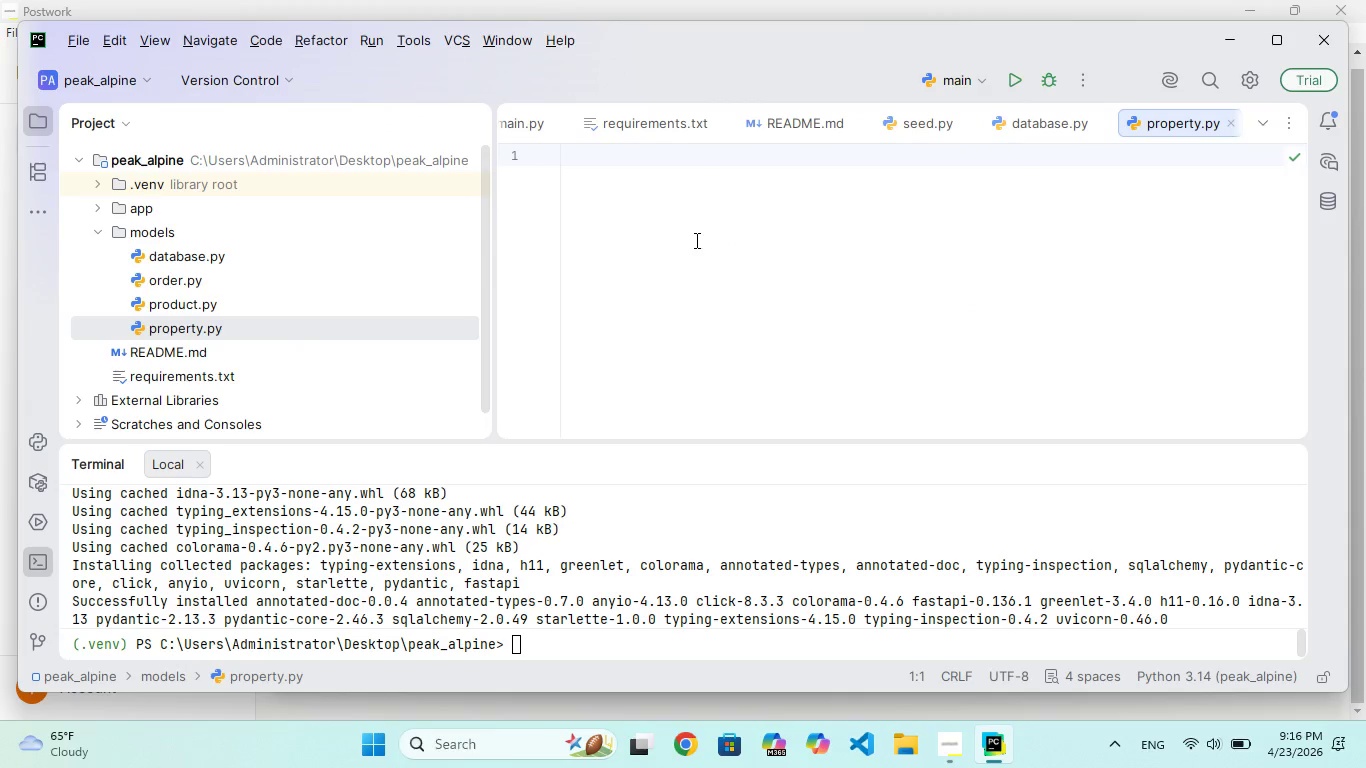 
type(frm sql)
 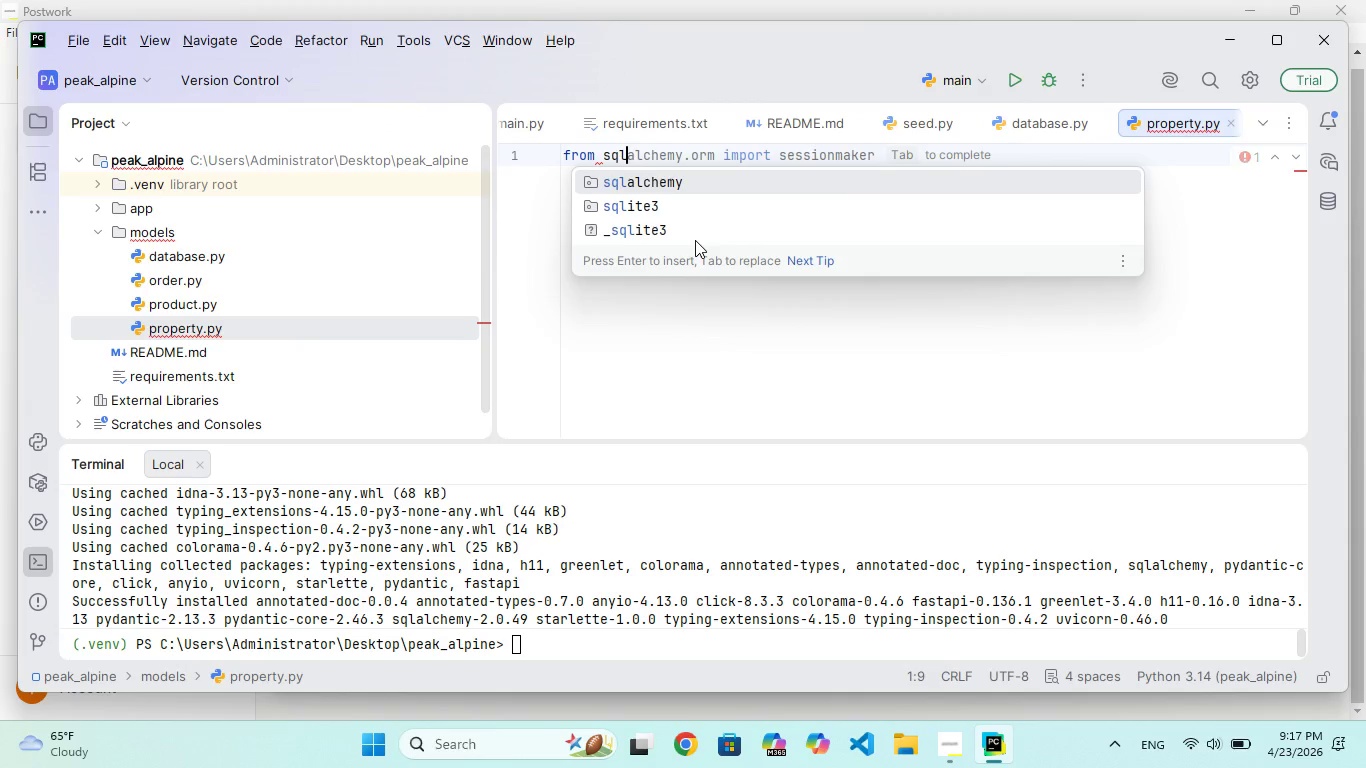 
hold_key(key=O, duration=0.36)
 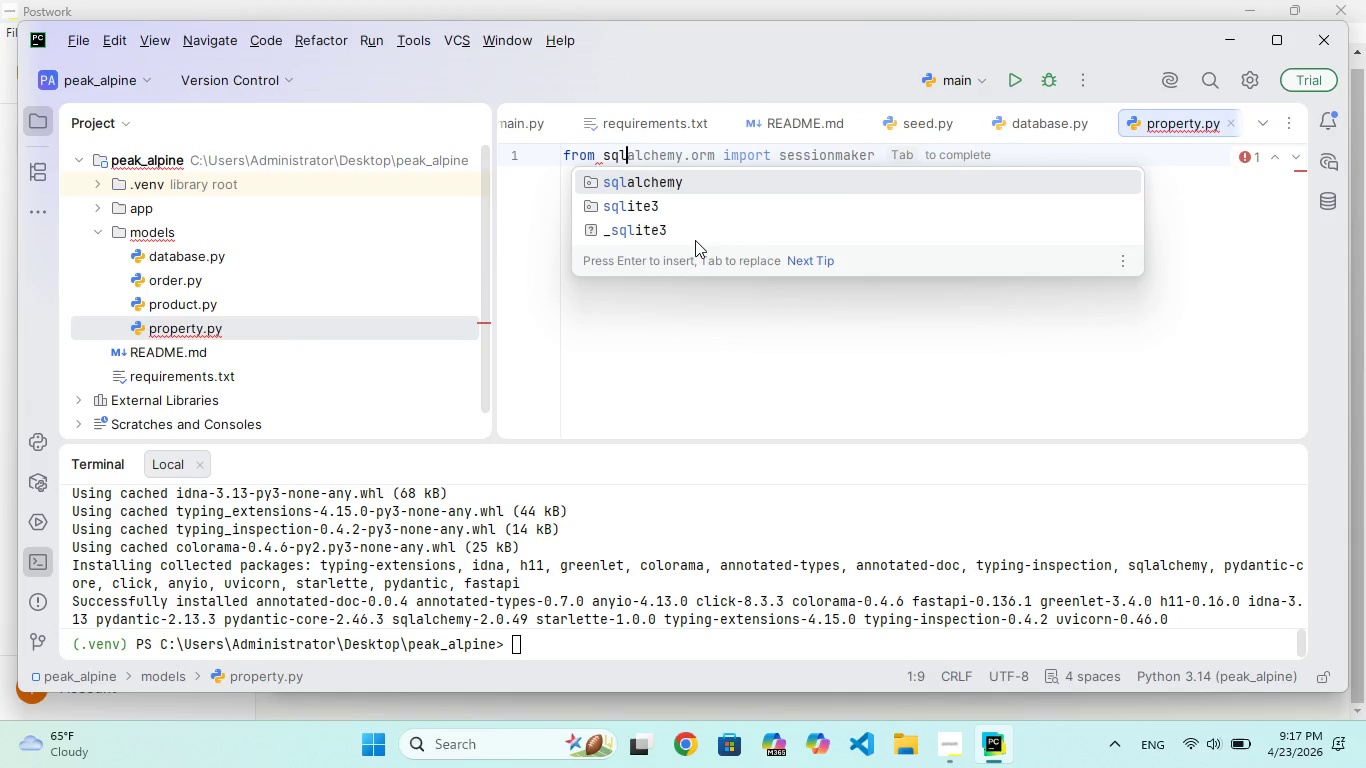 
key(Enter)
 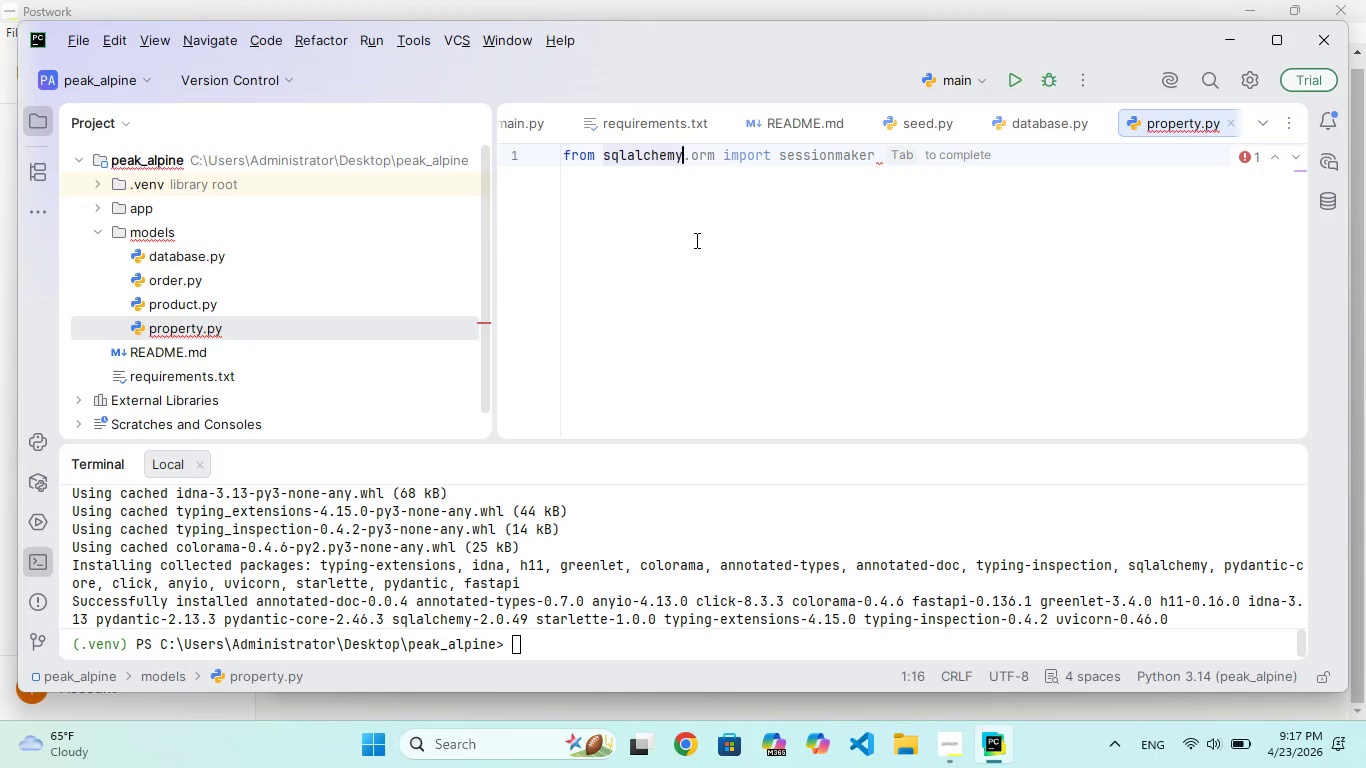 
type( import crete)
 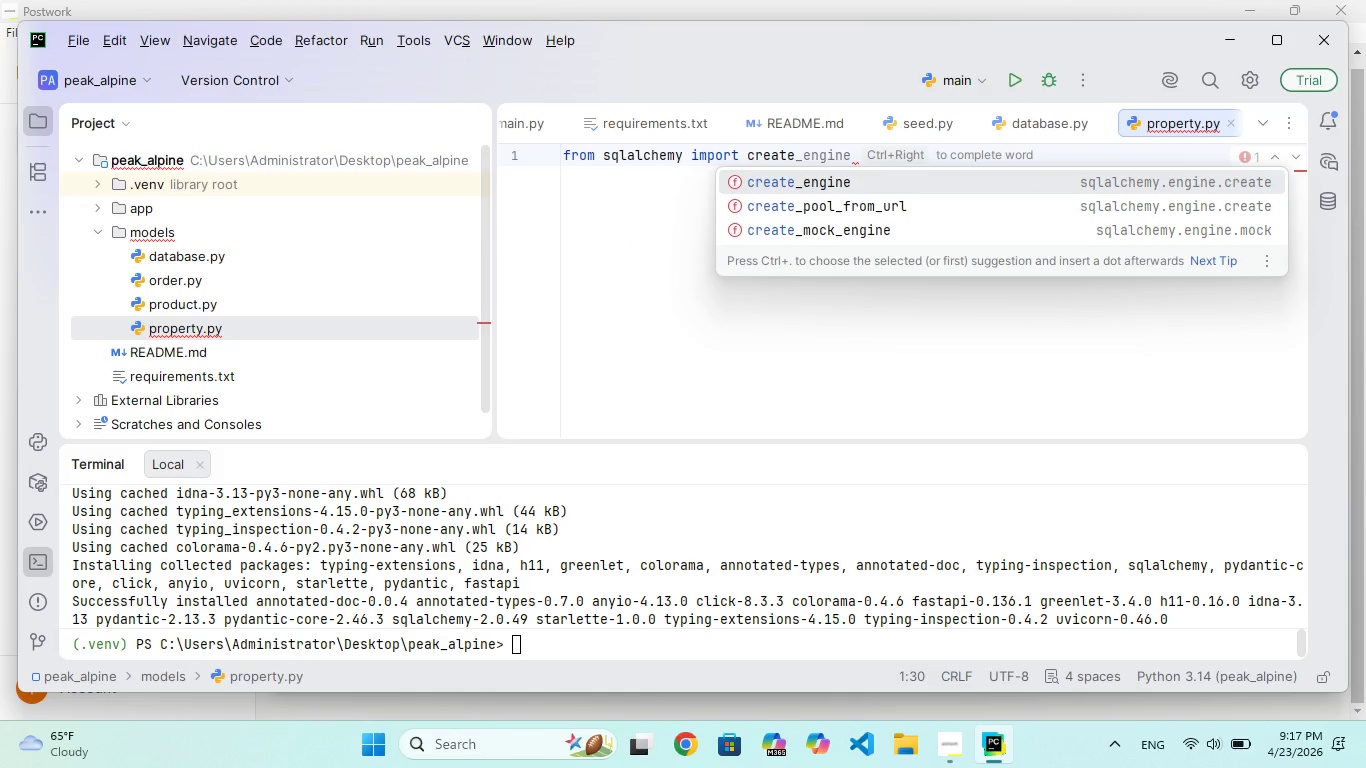 
hold_key(key=A, duration=0.31)
 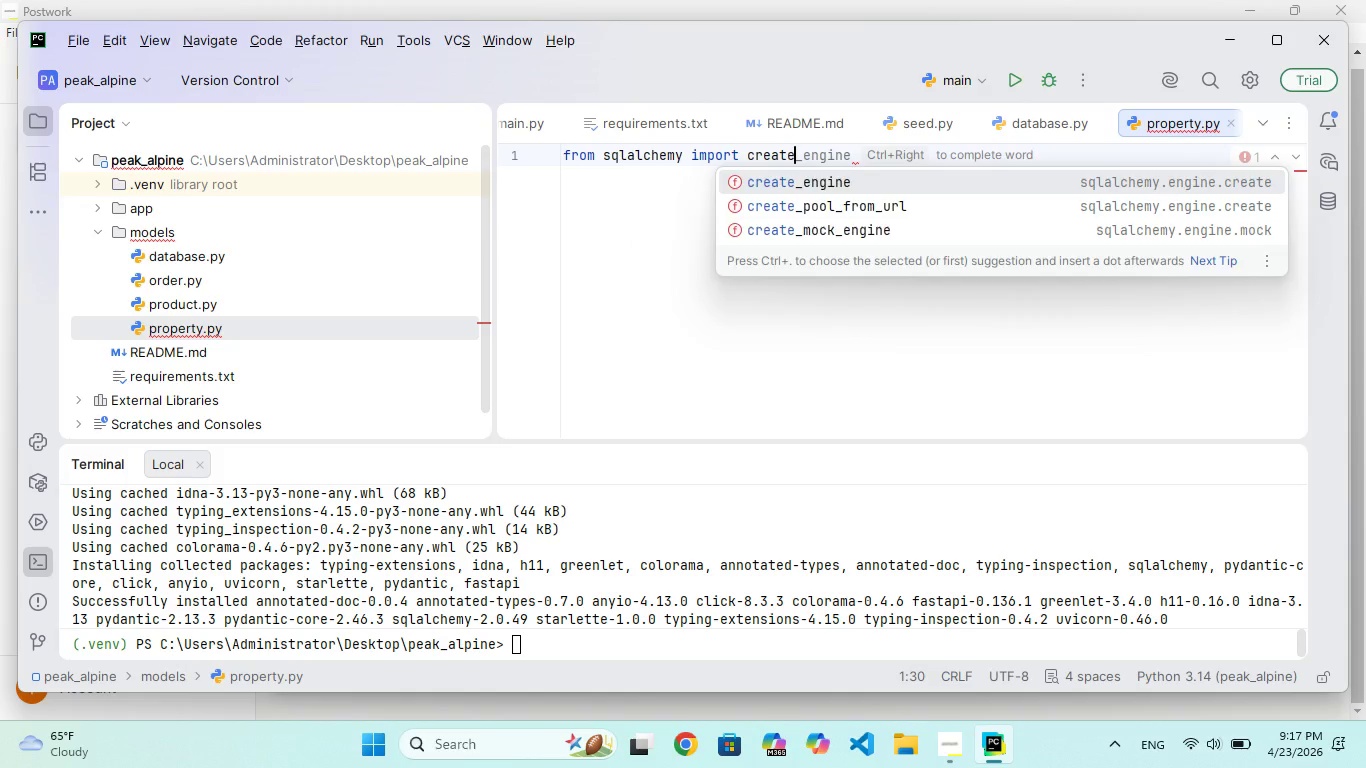 
key(Enter)
 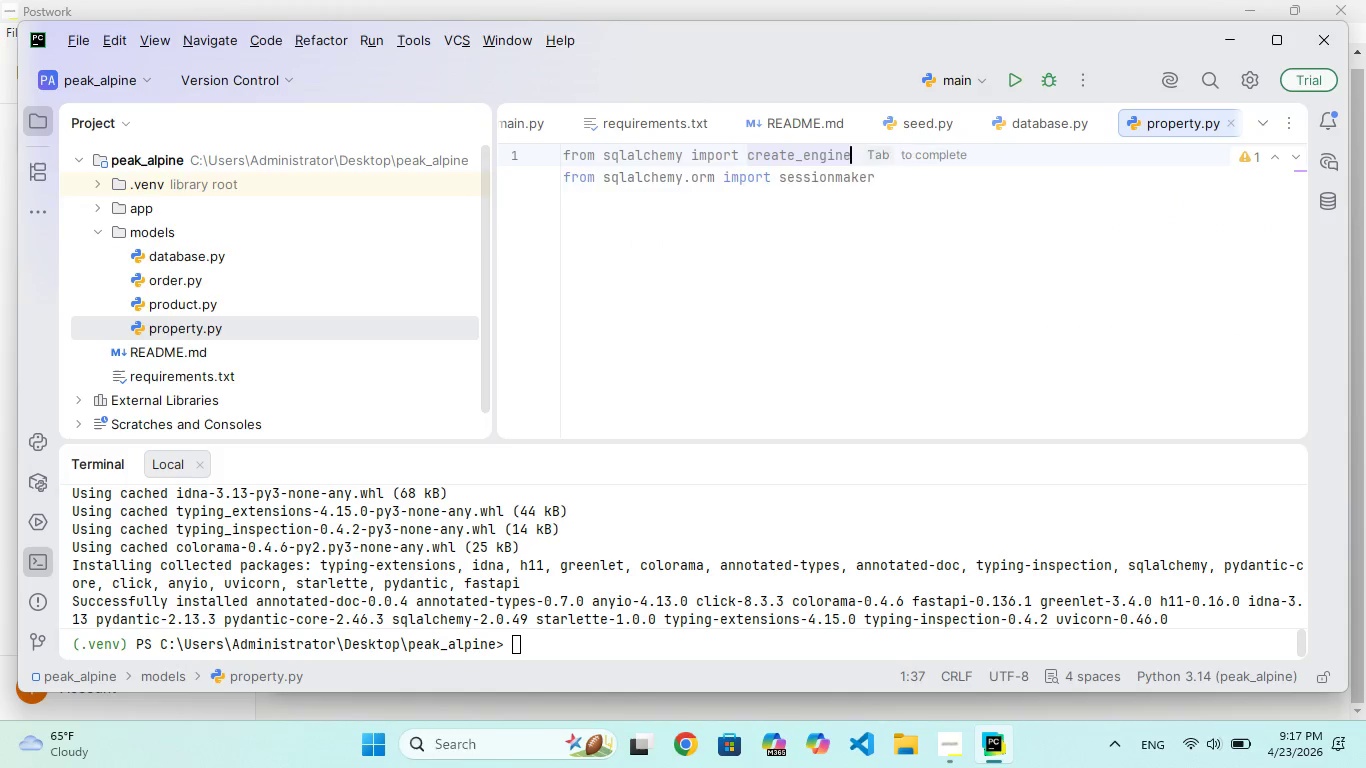 
key(Backspace)
key(Backspace)
key(Backspace)
key(Backspace)
key(Backspace)
key(Backspace)
key(Backspace)
key(Backspace)
key(Backspace)
type(Coiumn)
key(Backspace)
 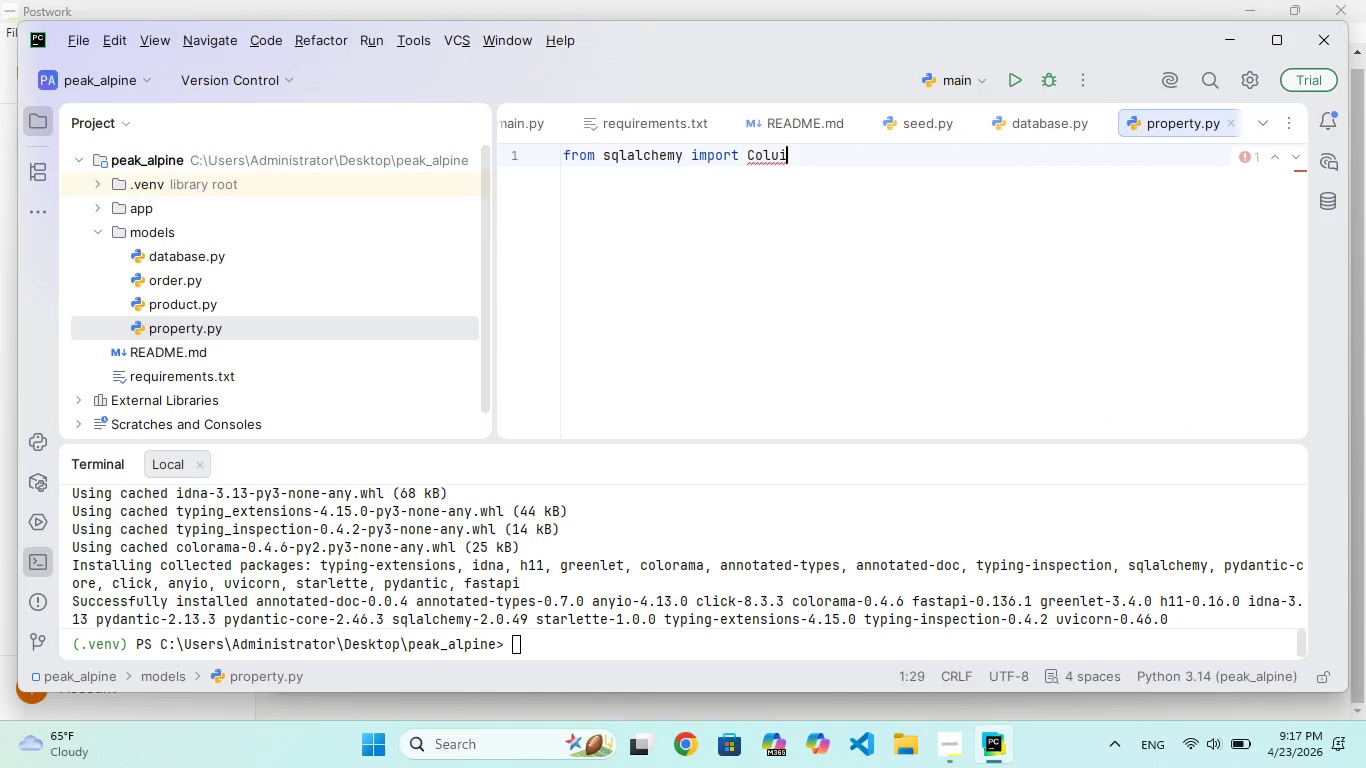 
hold_key(key=L, duration=0.31)
 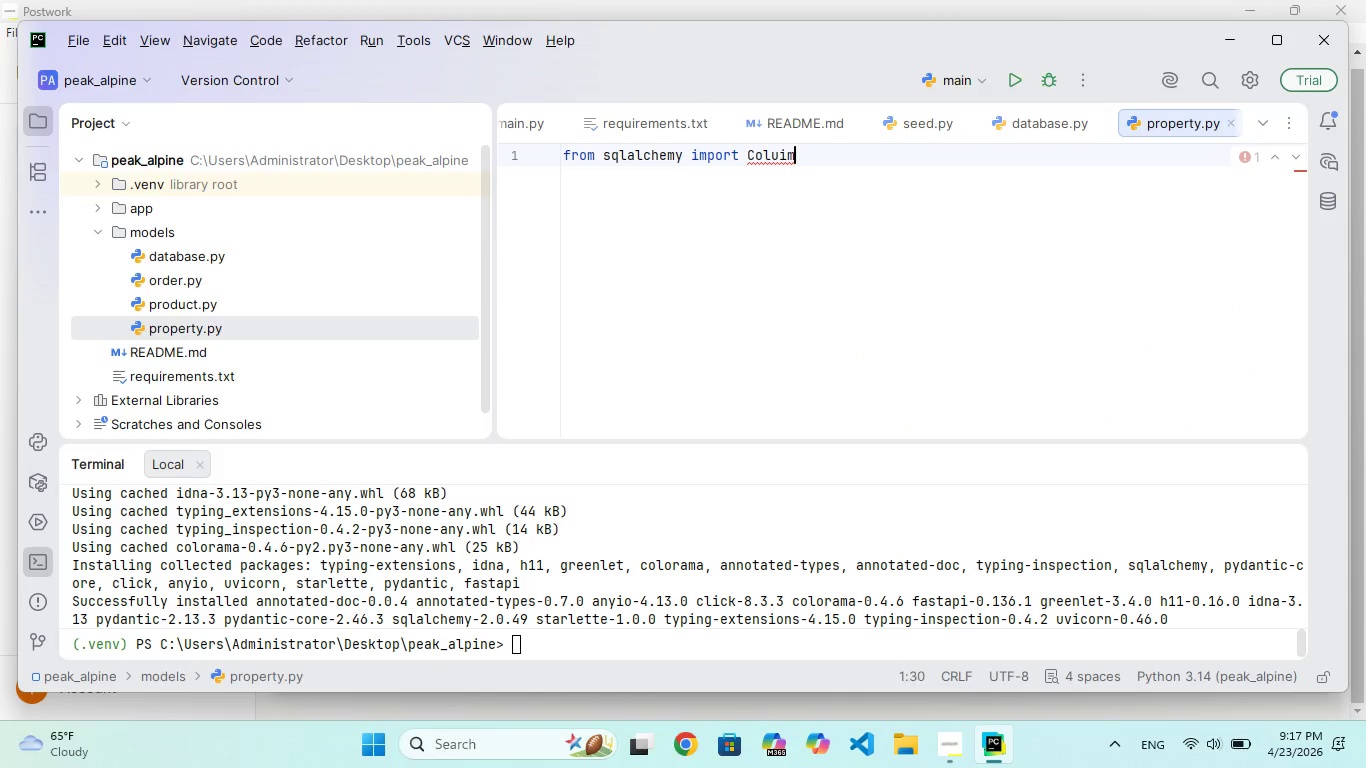 
key(Alt+AltLeft)
 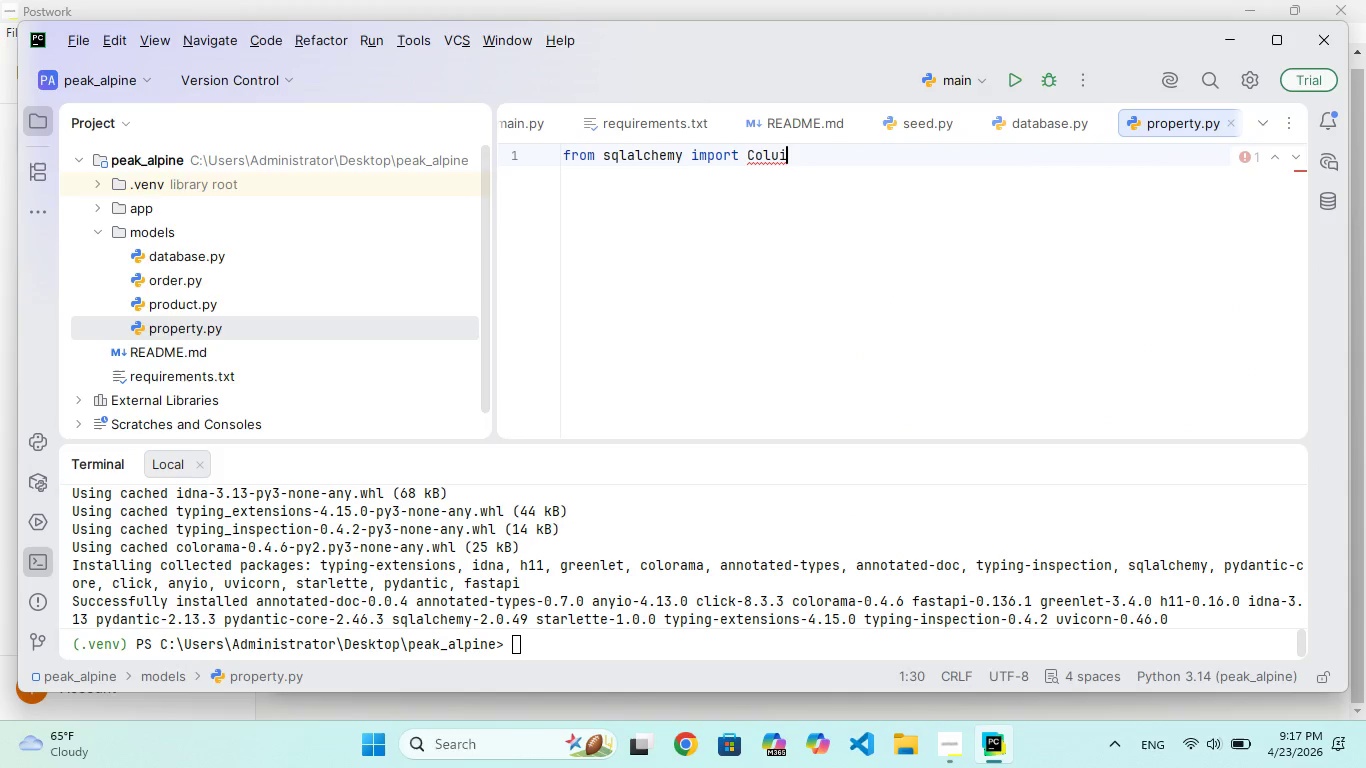 
key(Alt+Meta+MetaLeft)
 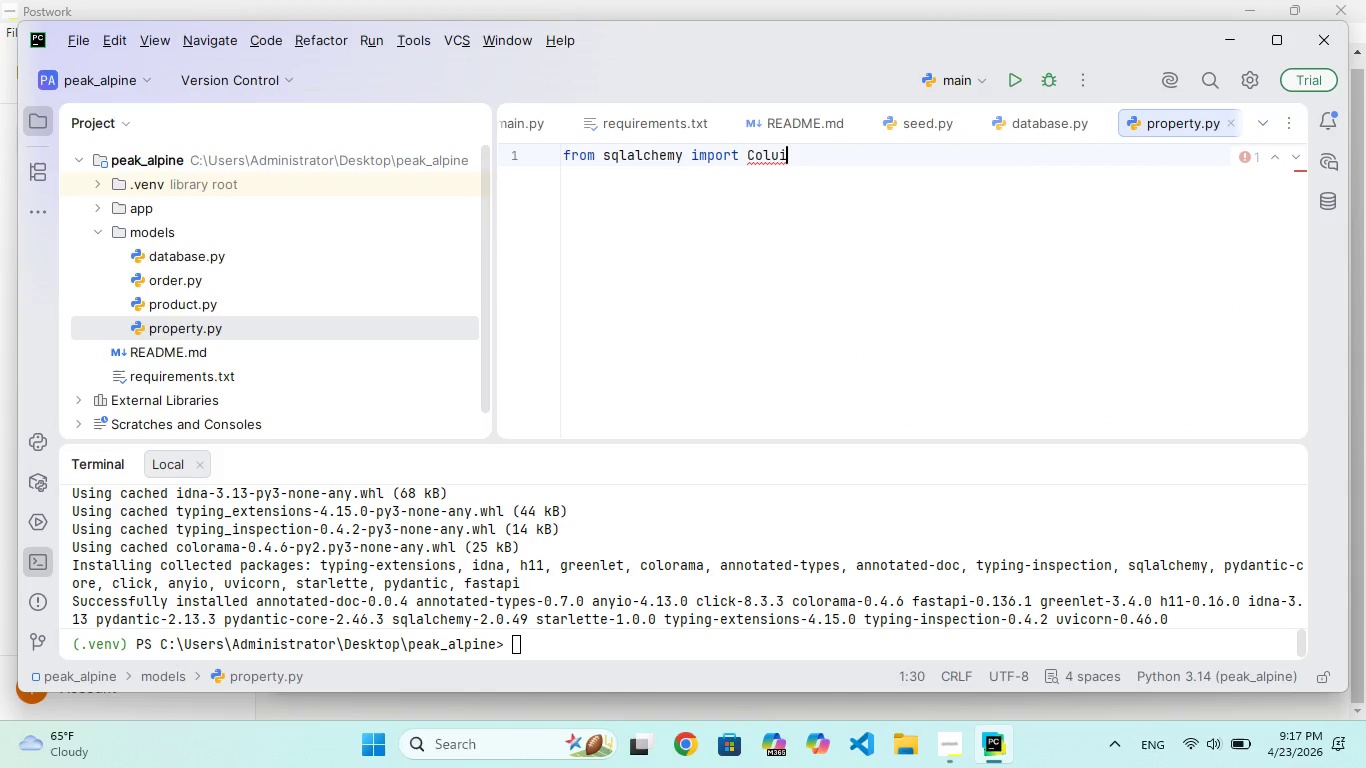 
type([F15])
key(Backspace)
key(Backspace)
type(mn)
 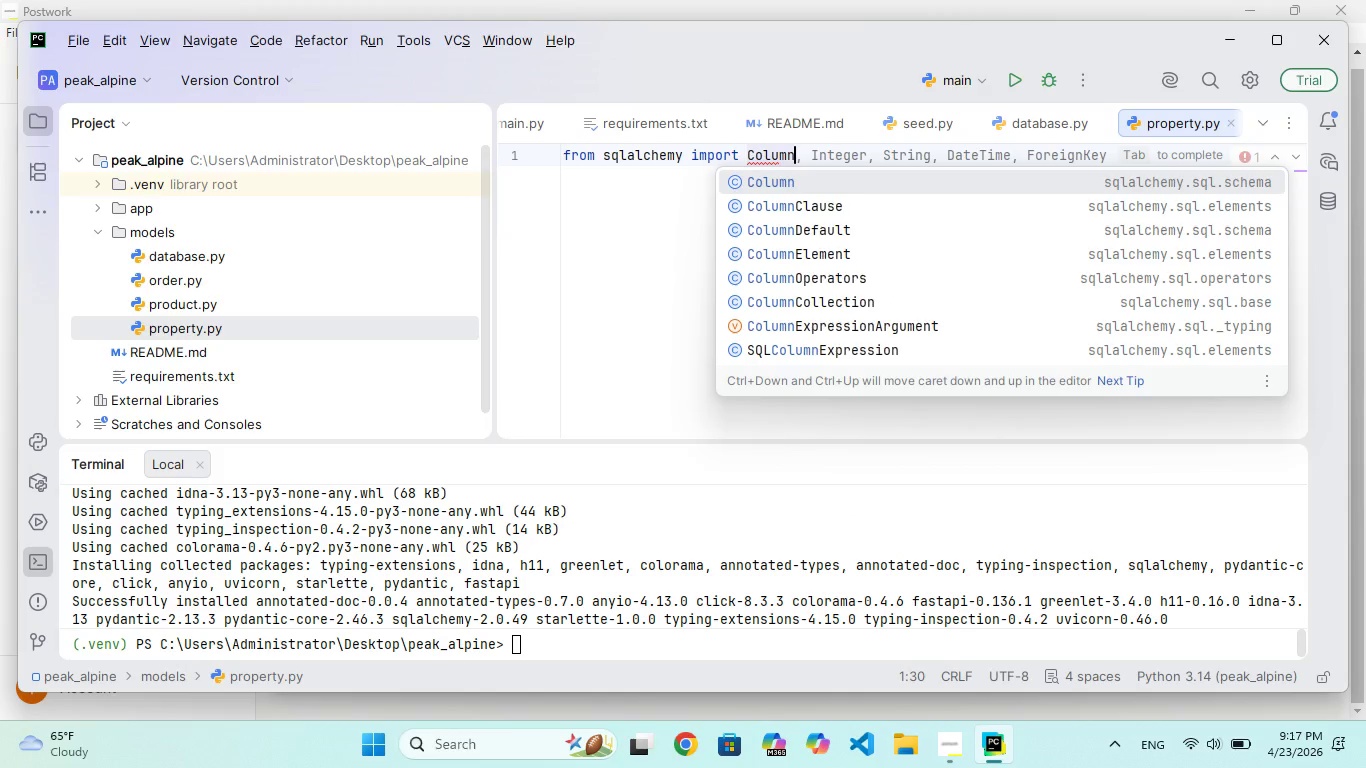 
hold_key(key=Enter, duration=0.34)
 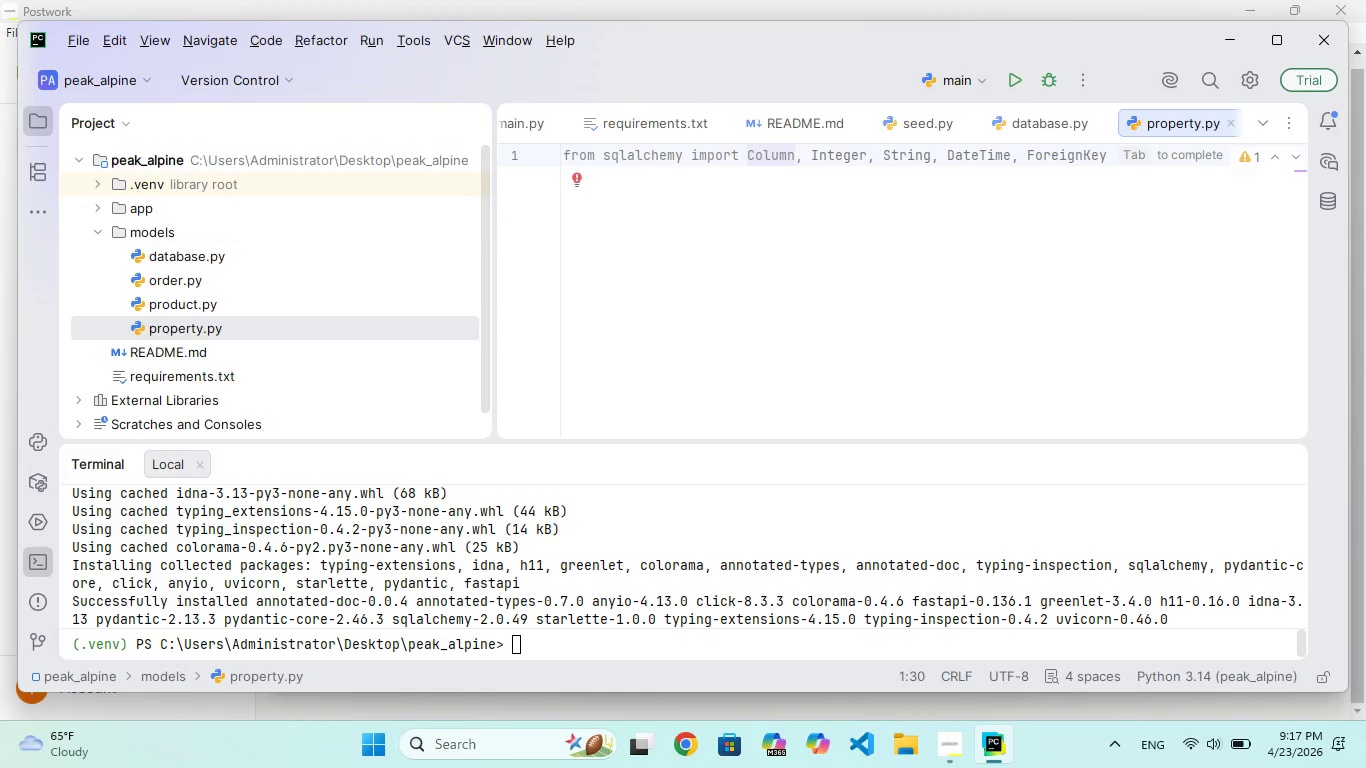 
type(, U)
key(Backspace)
type(Inte)
 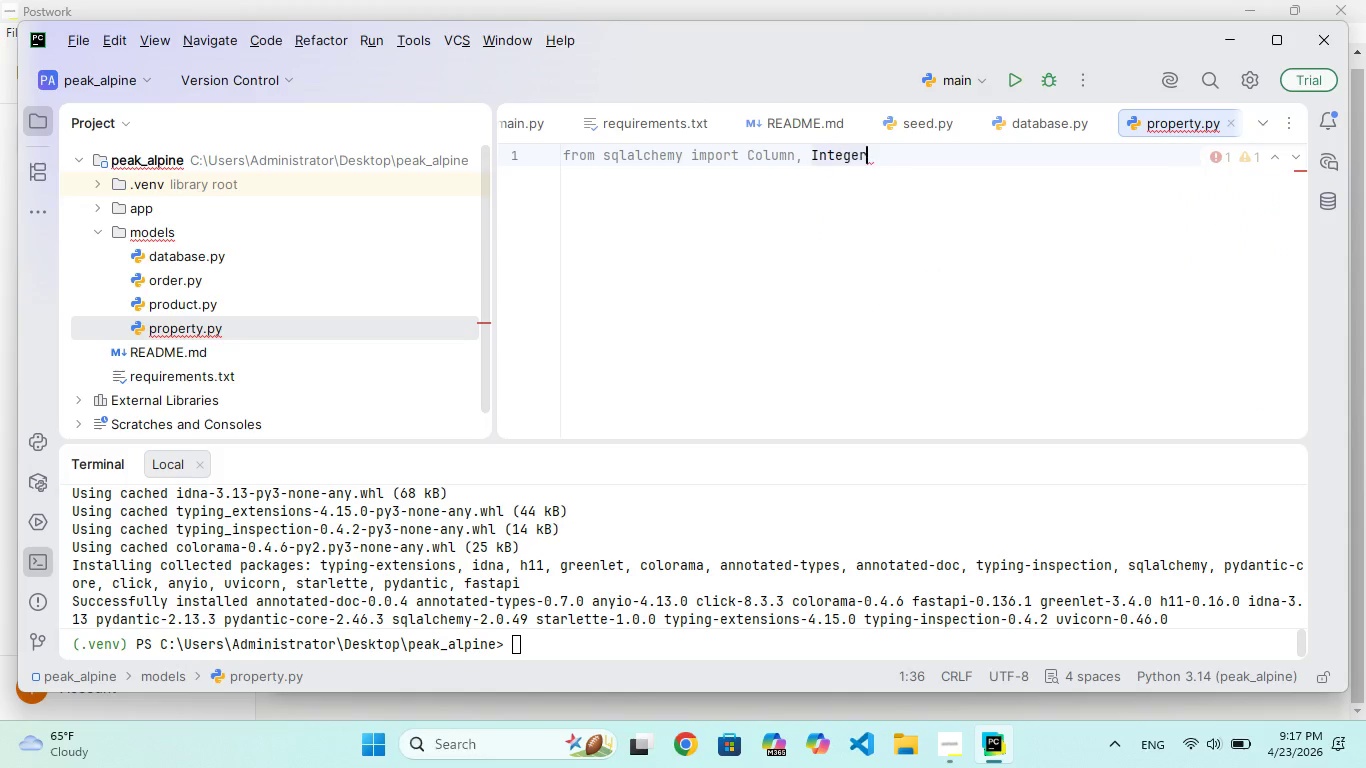 
key(Enter)
 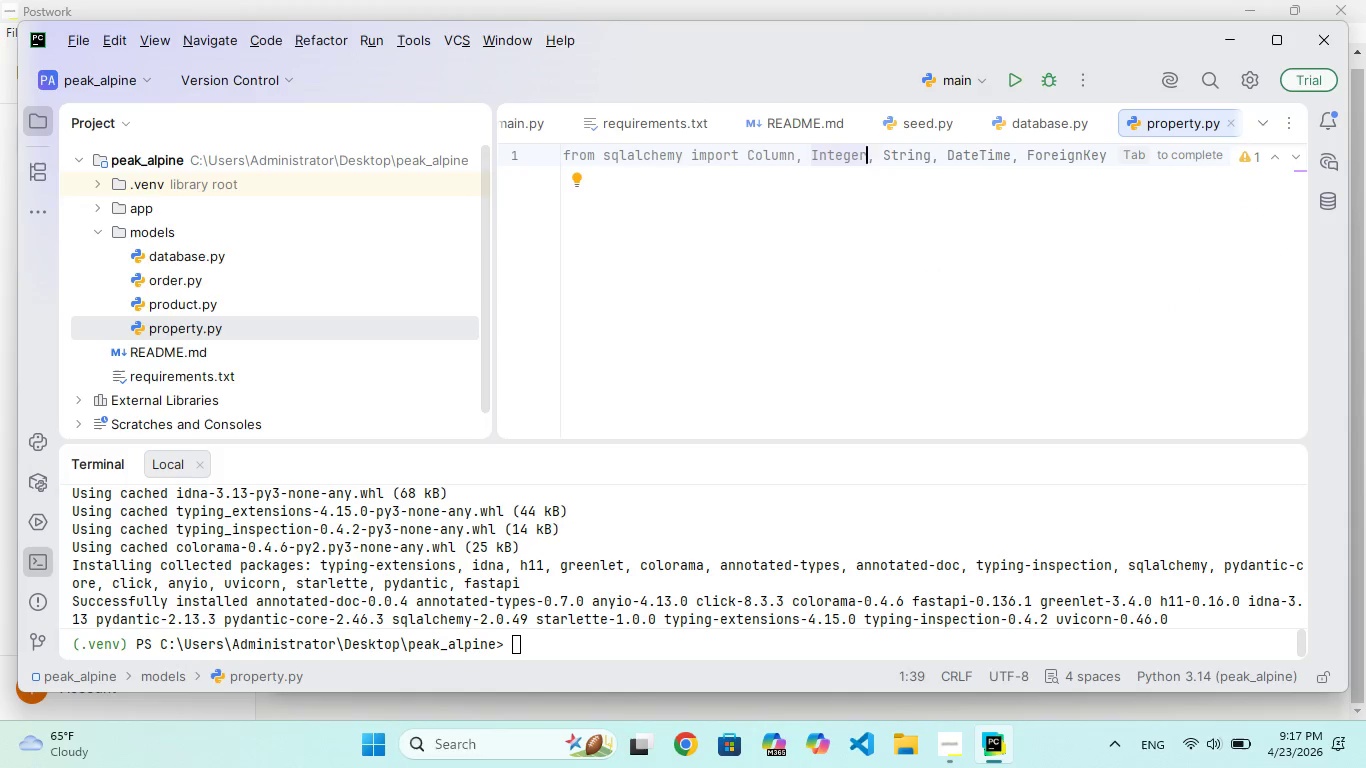 
type(, String, Boolean)
 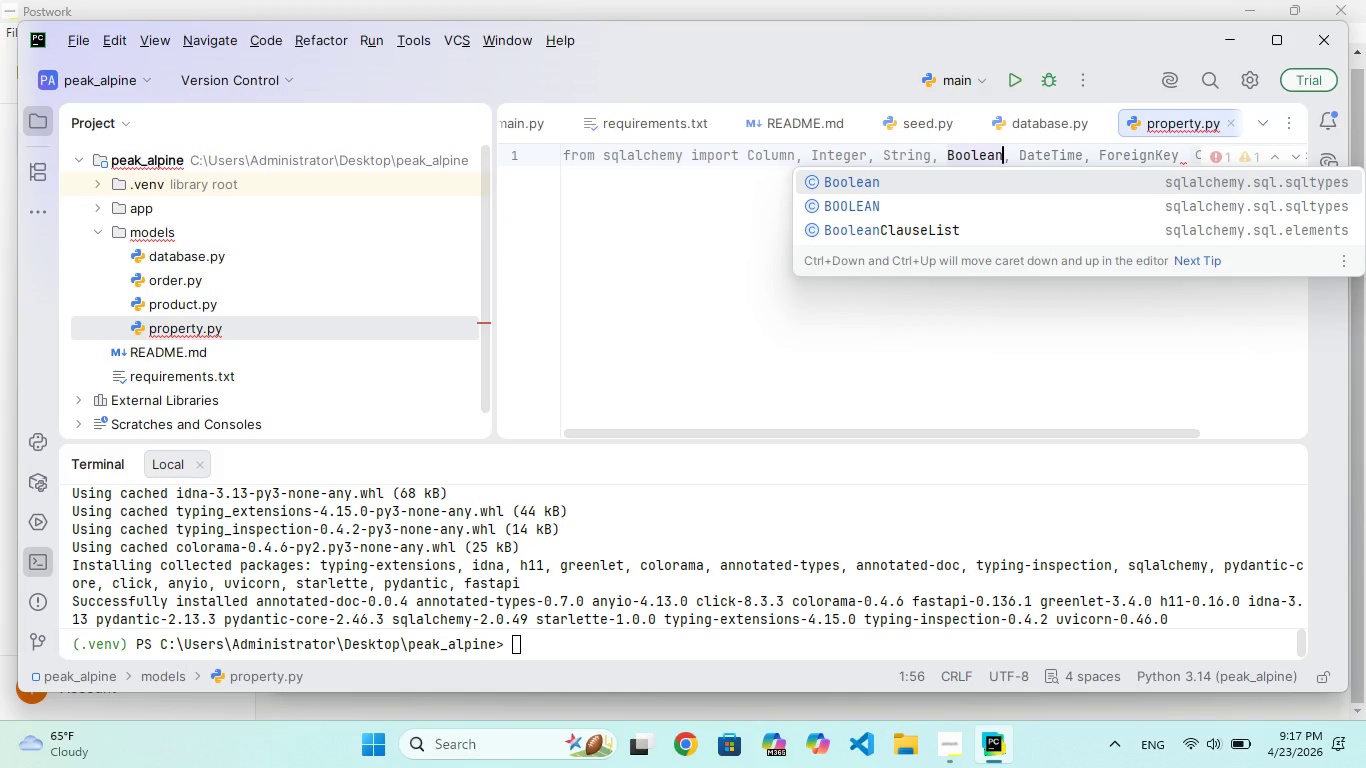 
key(Enter)
 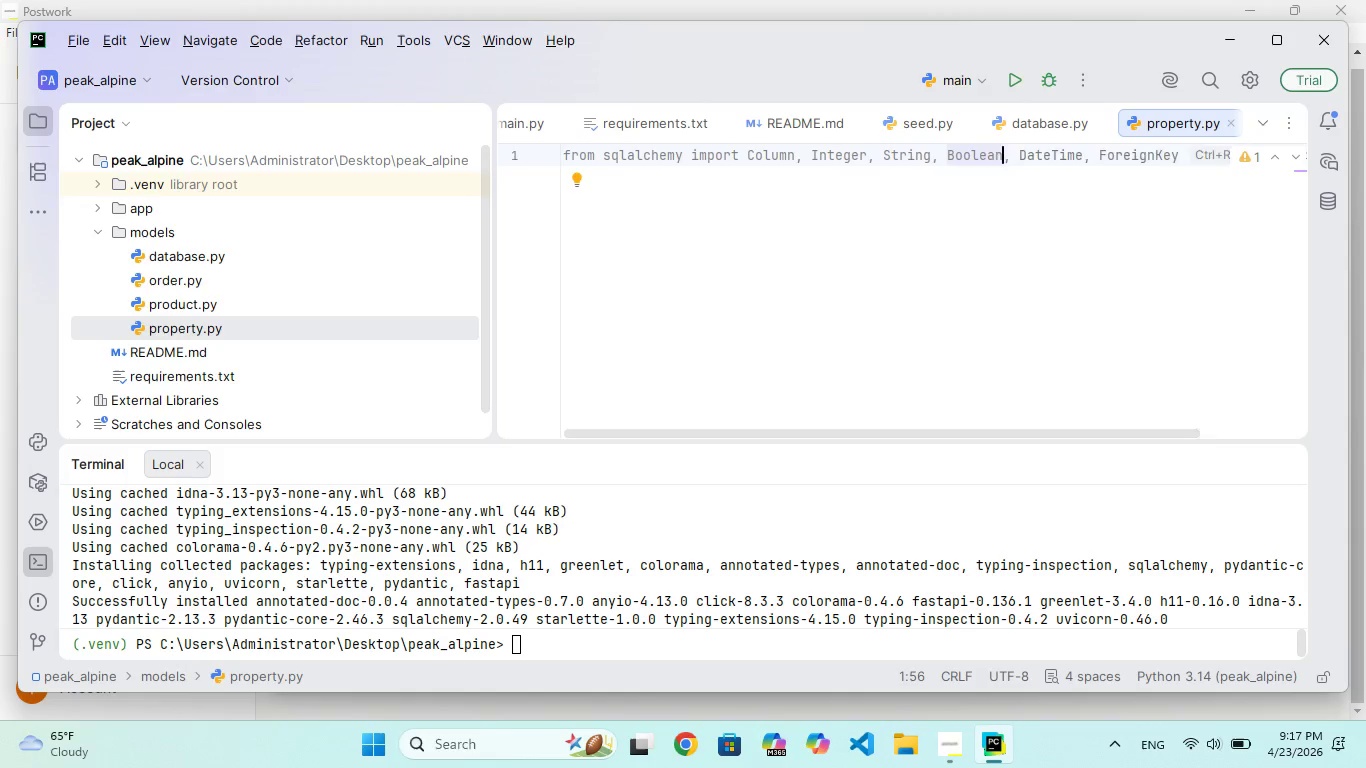 
key(Enter)
 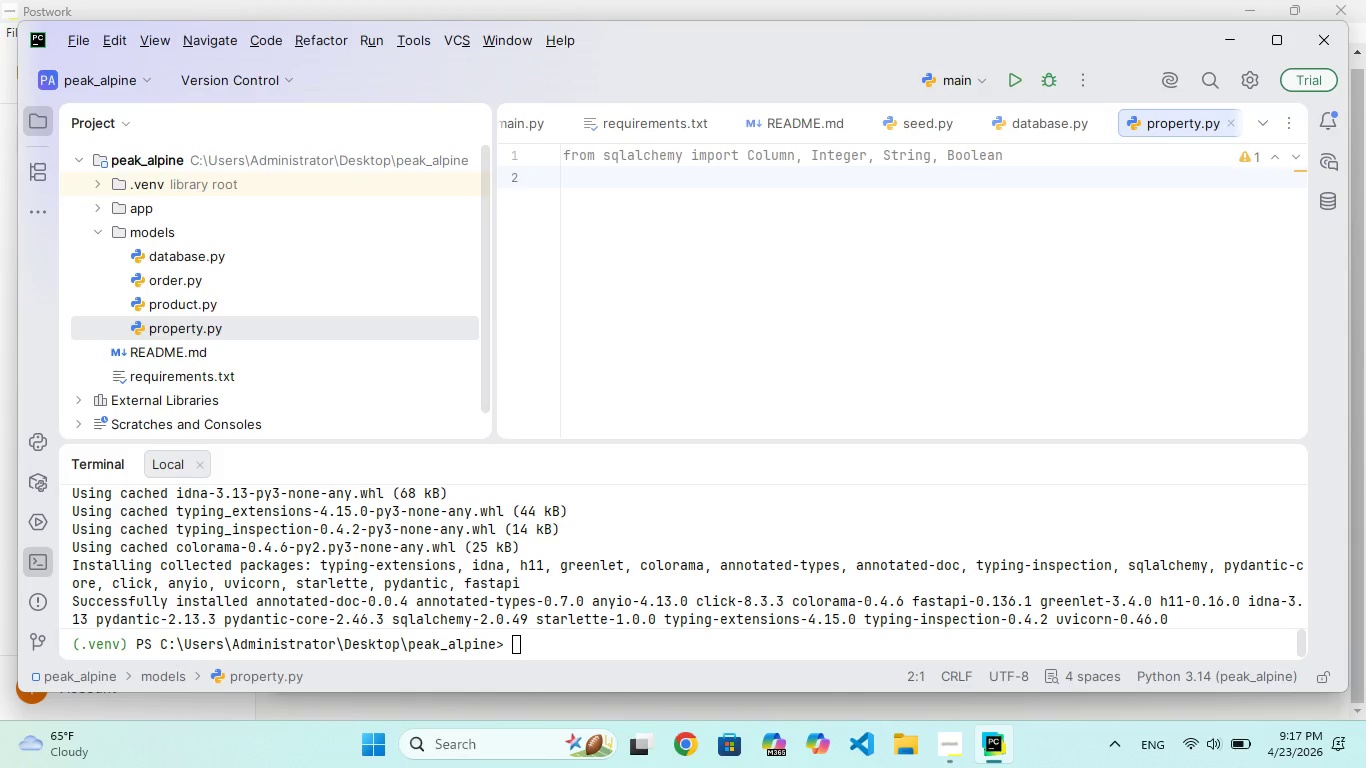 
type(from .databse imor Base)
 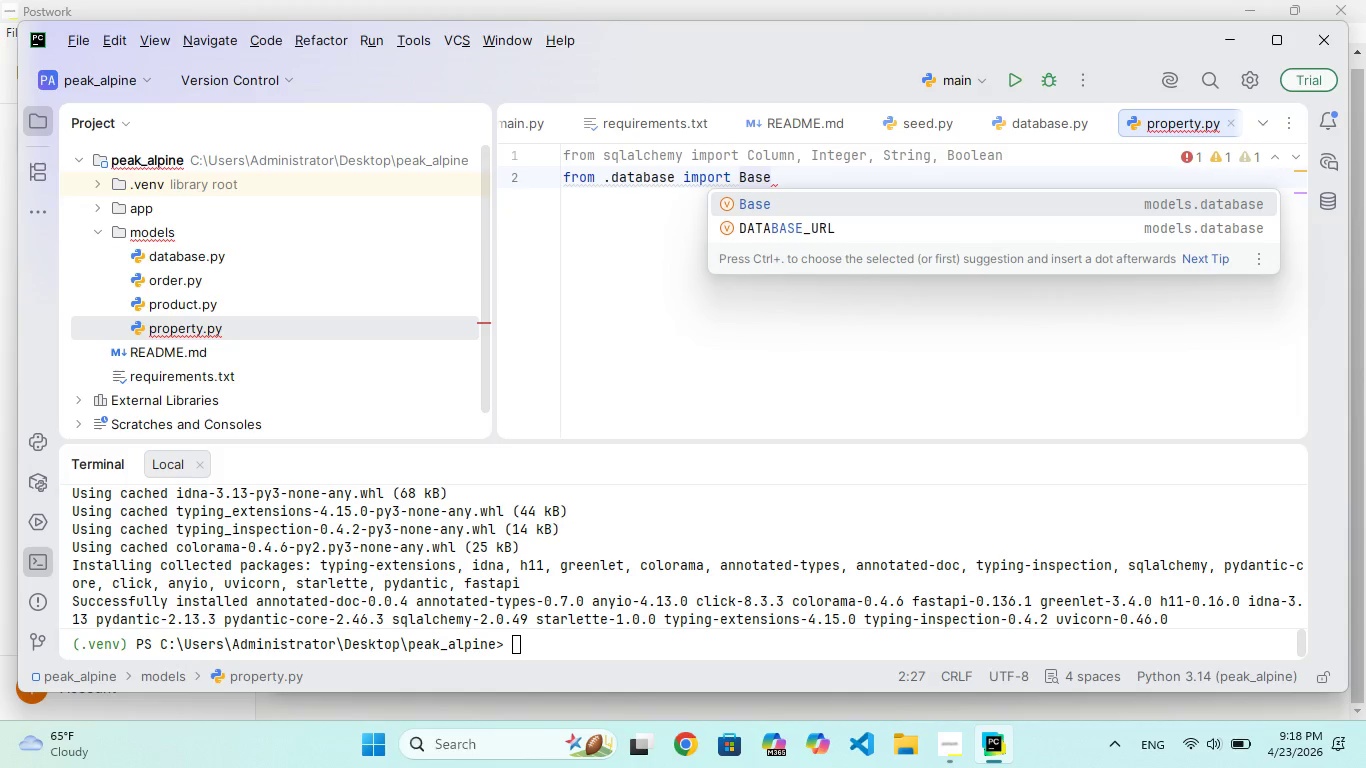 
hold_key(key=P, duration=0.36)
 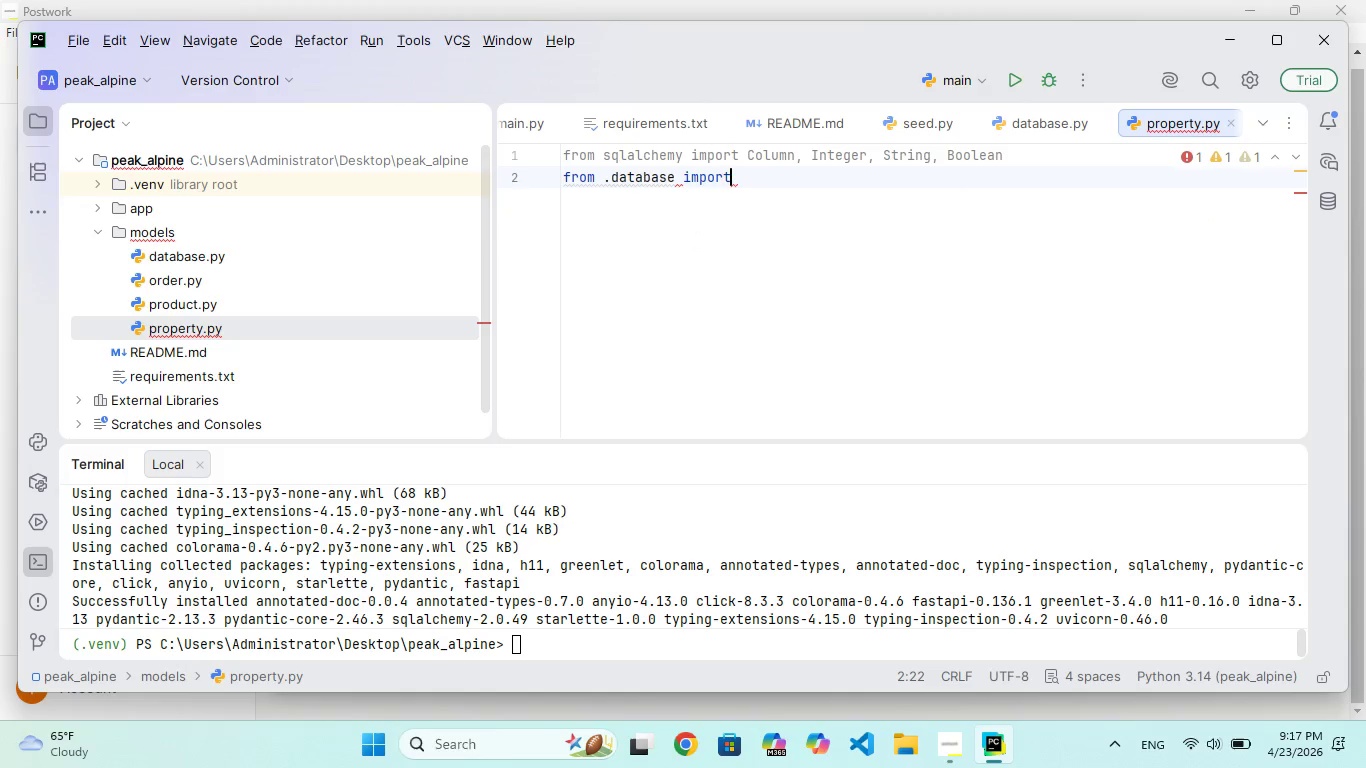 
key(Enter)
 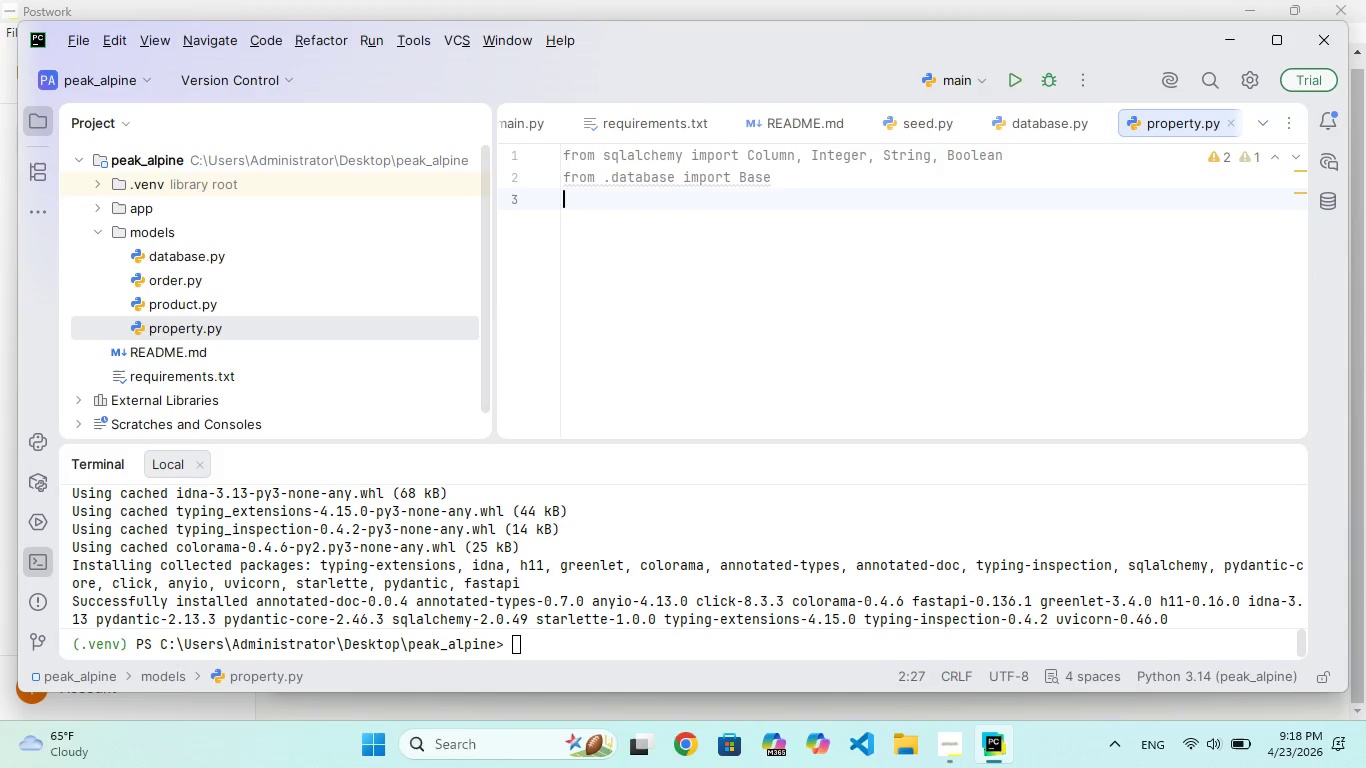 
key(Enter)
 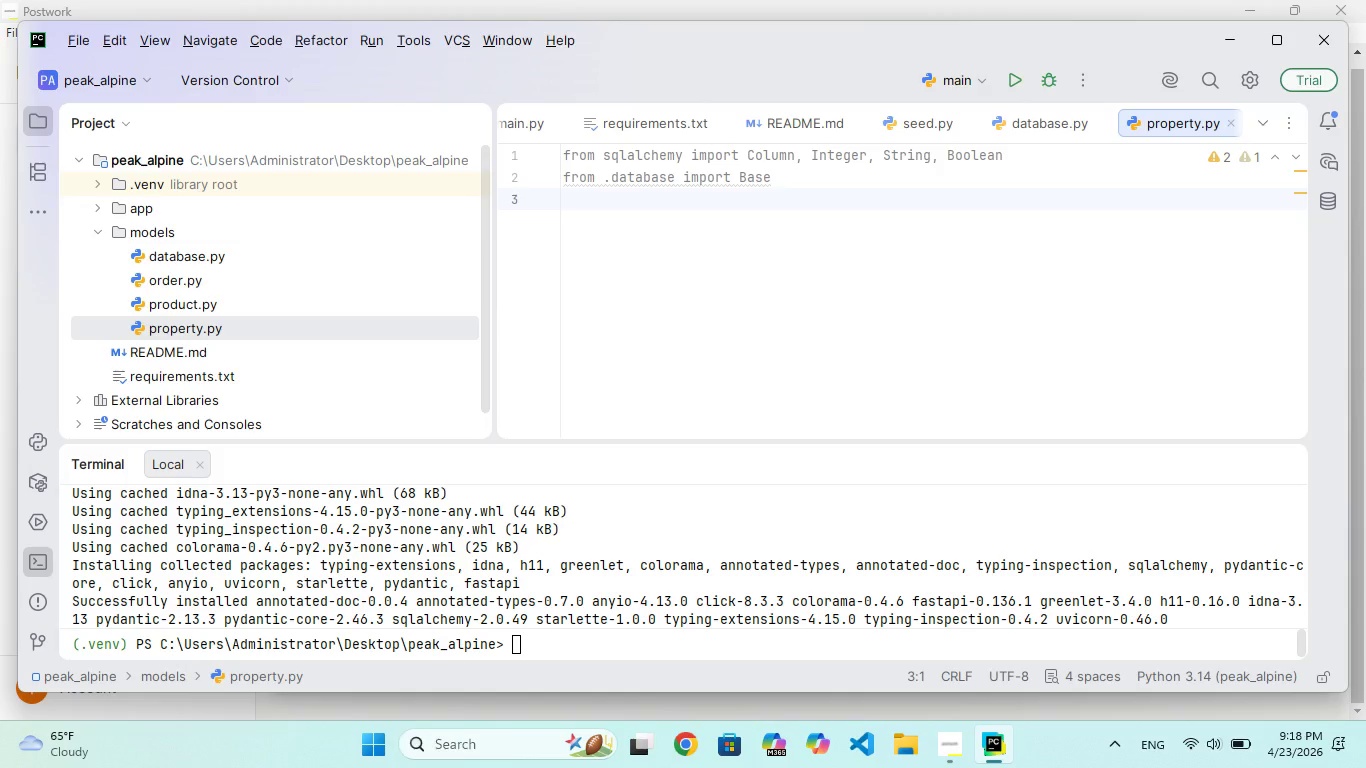 
wait(7.34)
 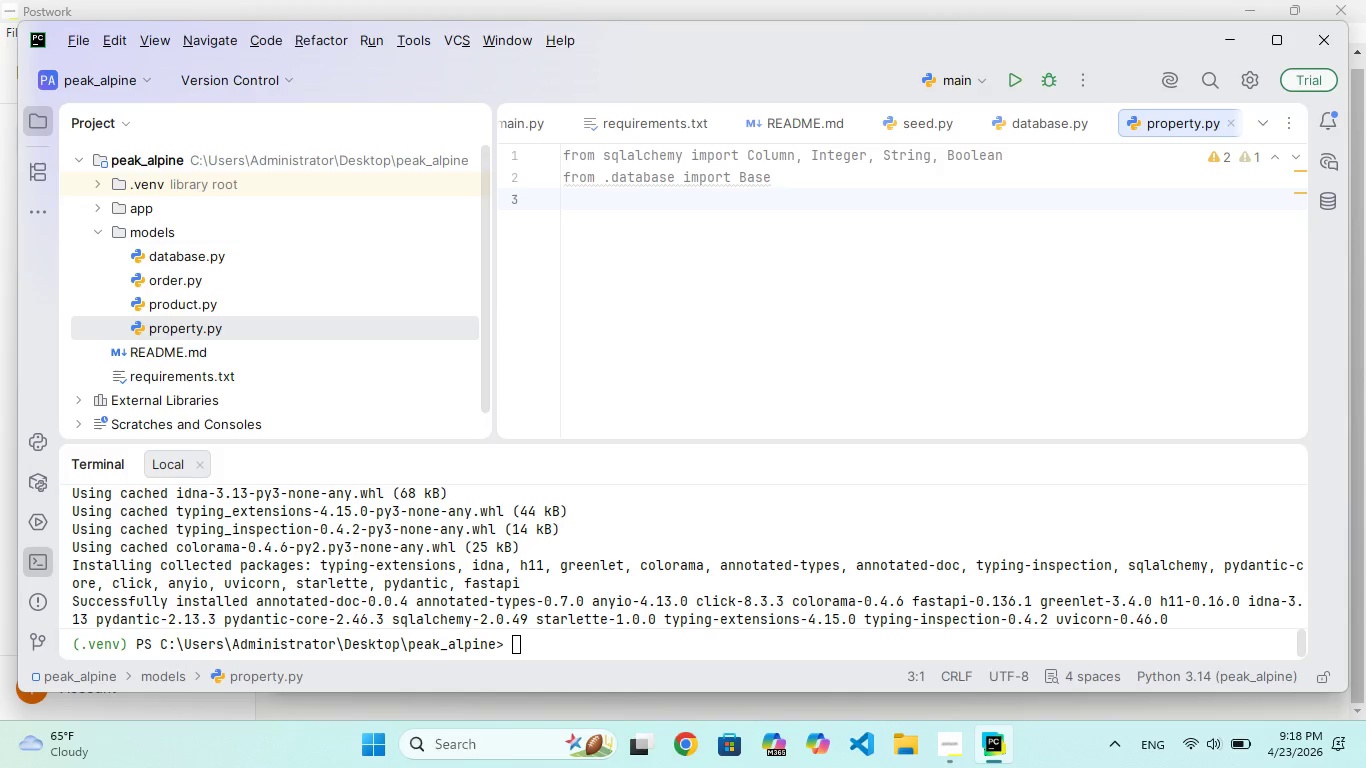 
key(Enter)
 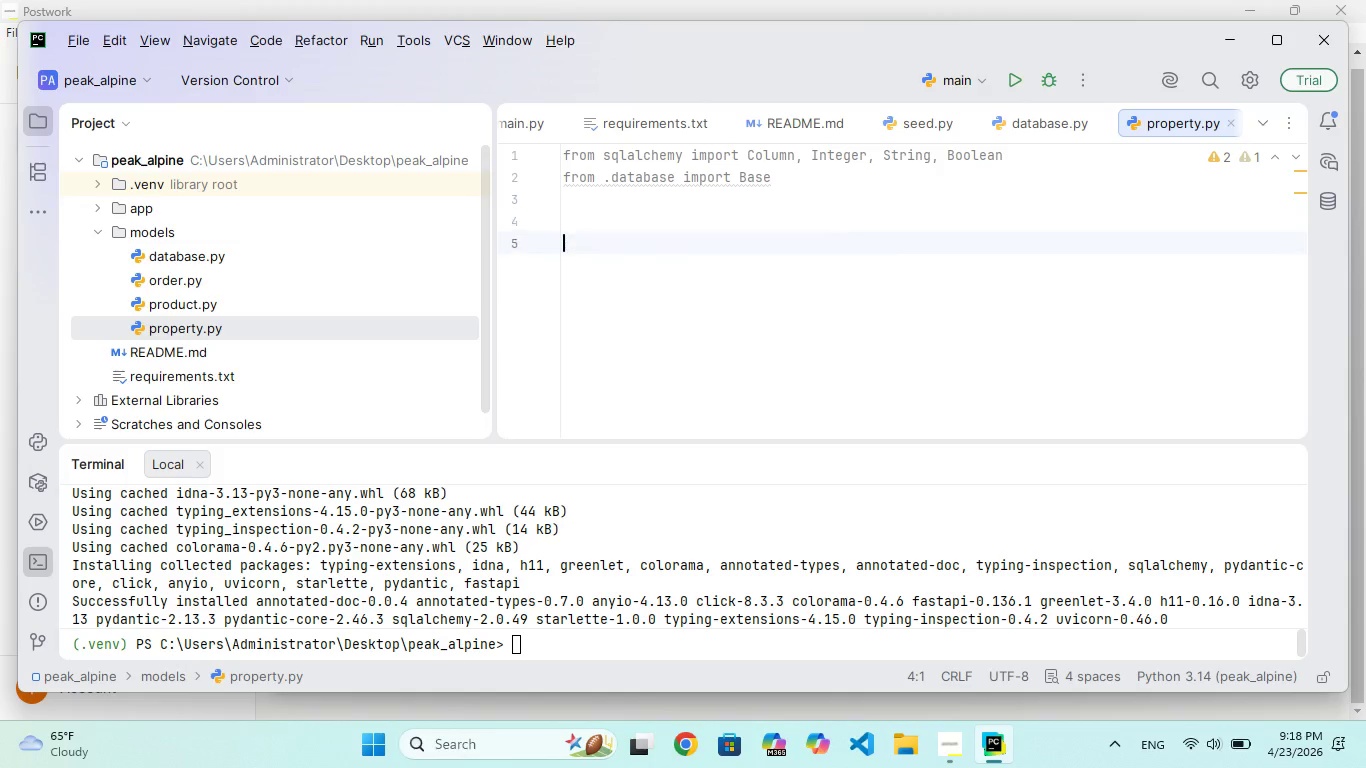 
key(Enter)
 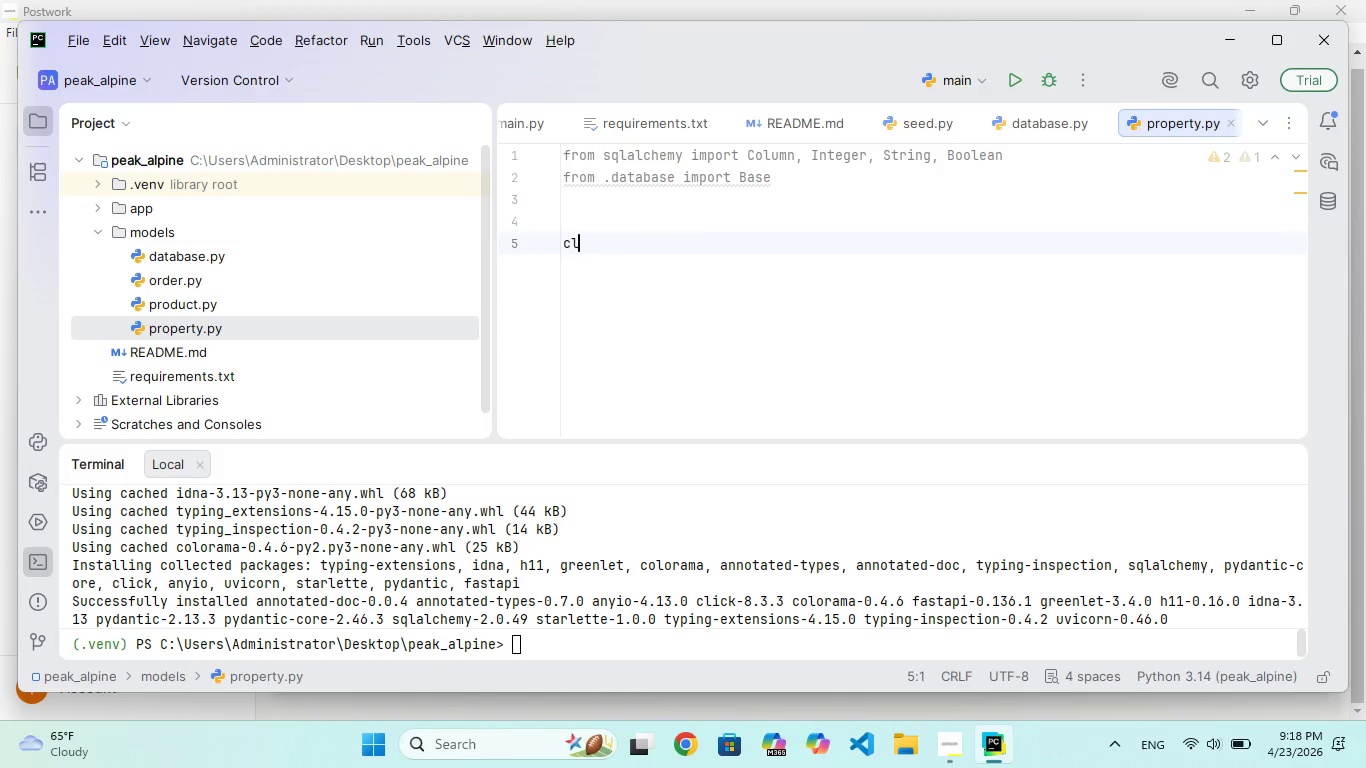 
type(clas Property(Base)
 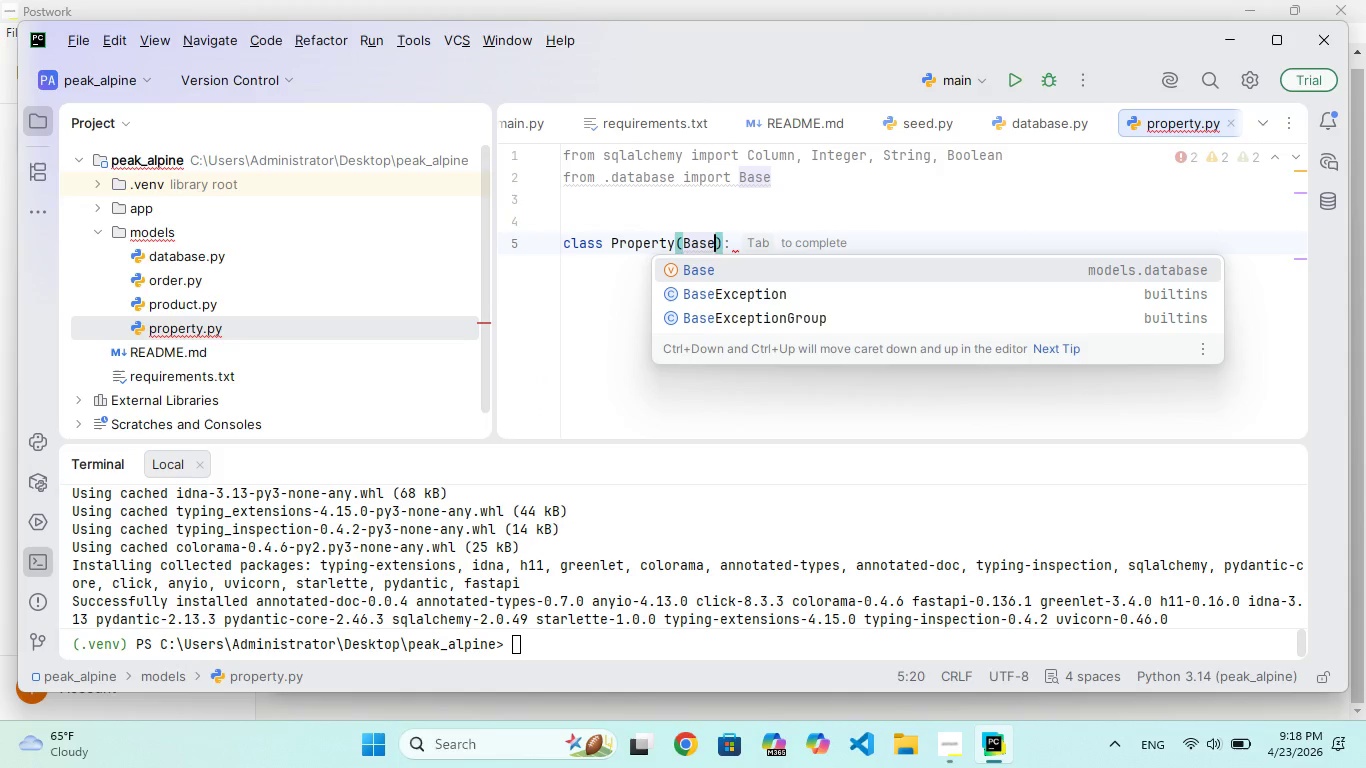 
key(ArrowRight)
 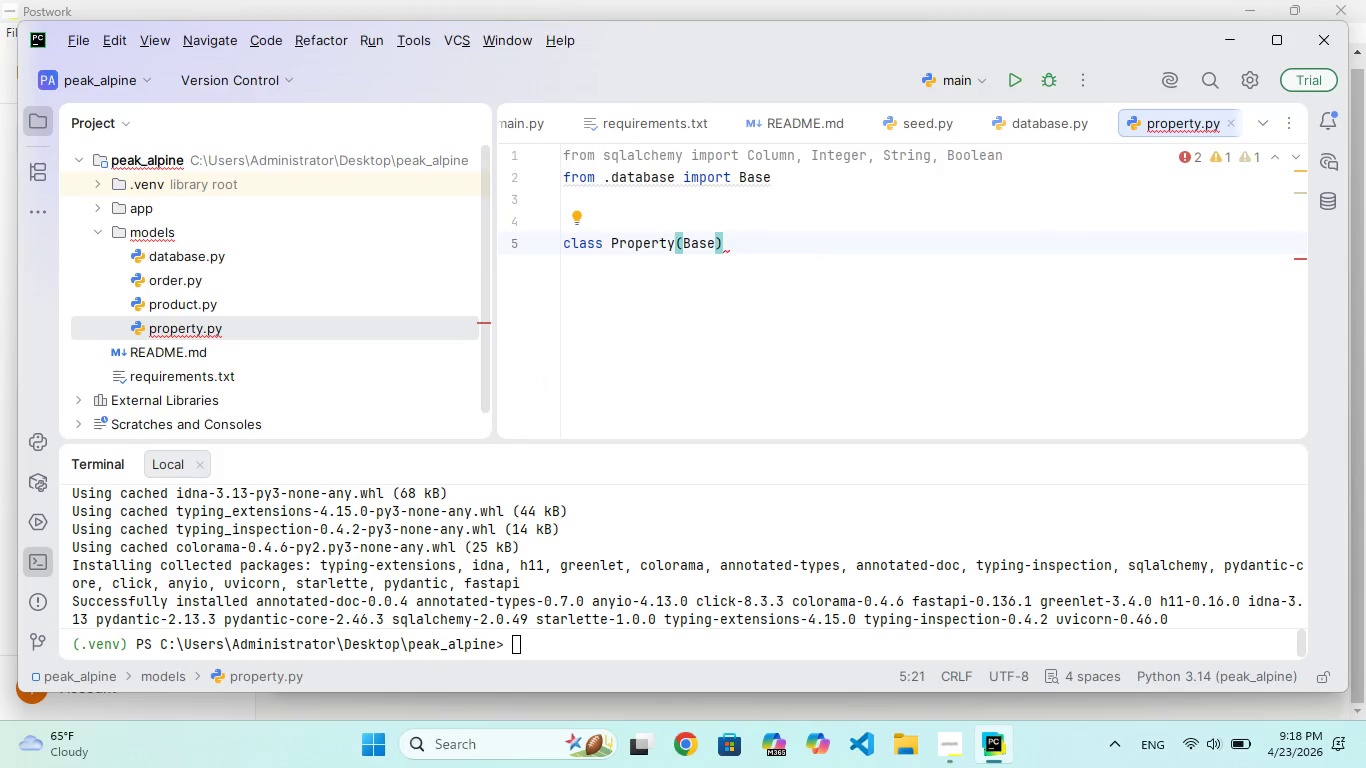 
key(Shift+ShiftRight)
 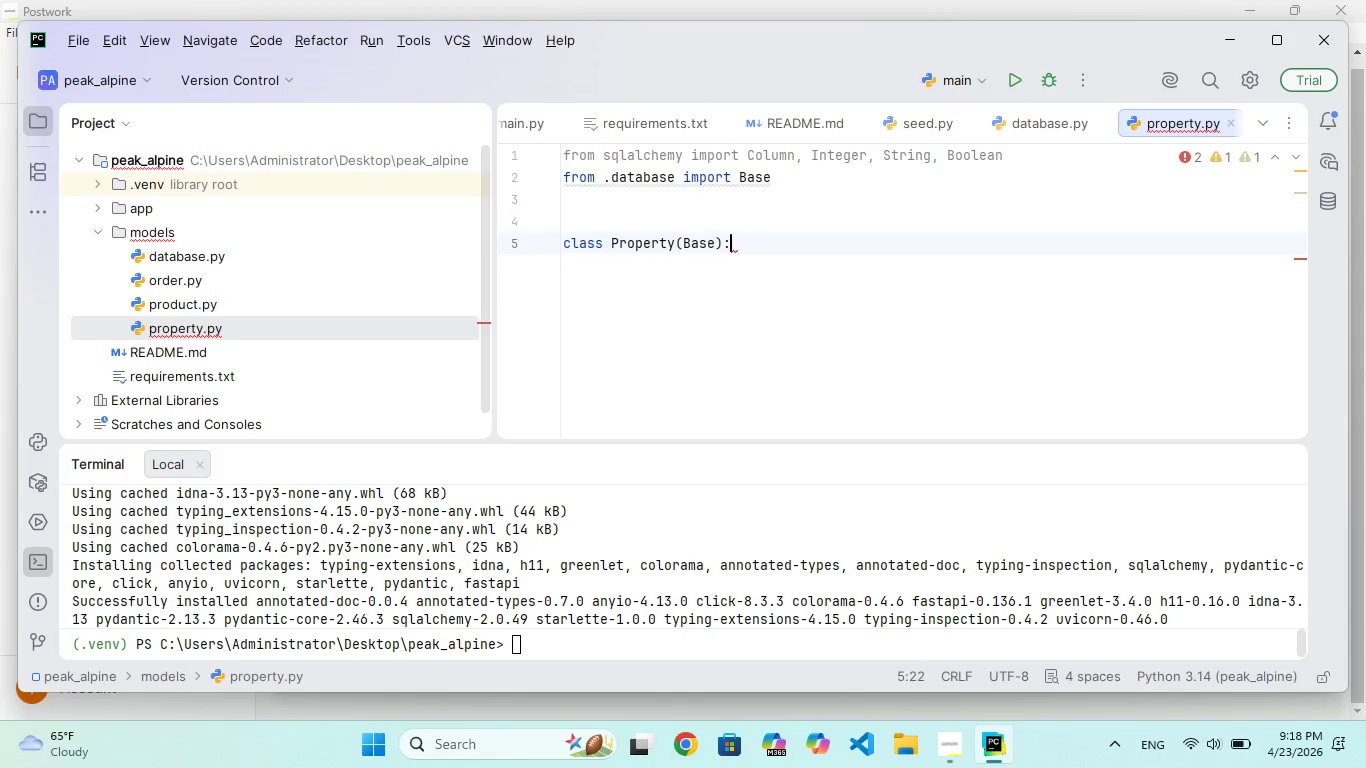 
key(Shift+Semicolon)
 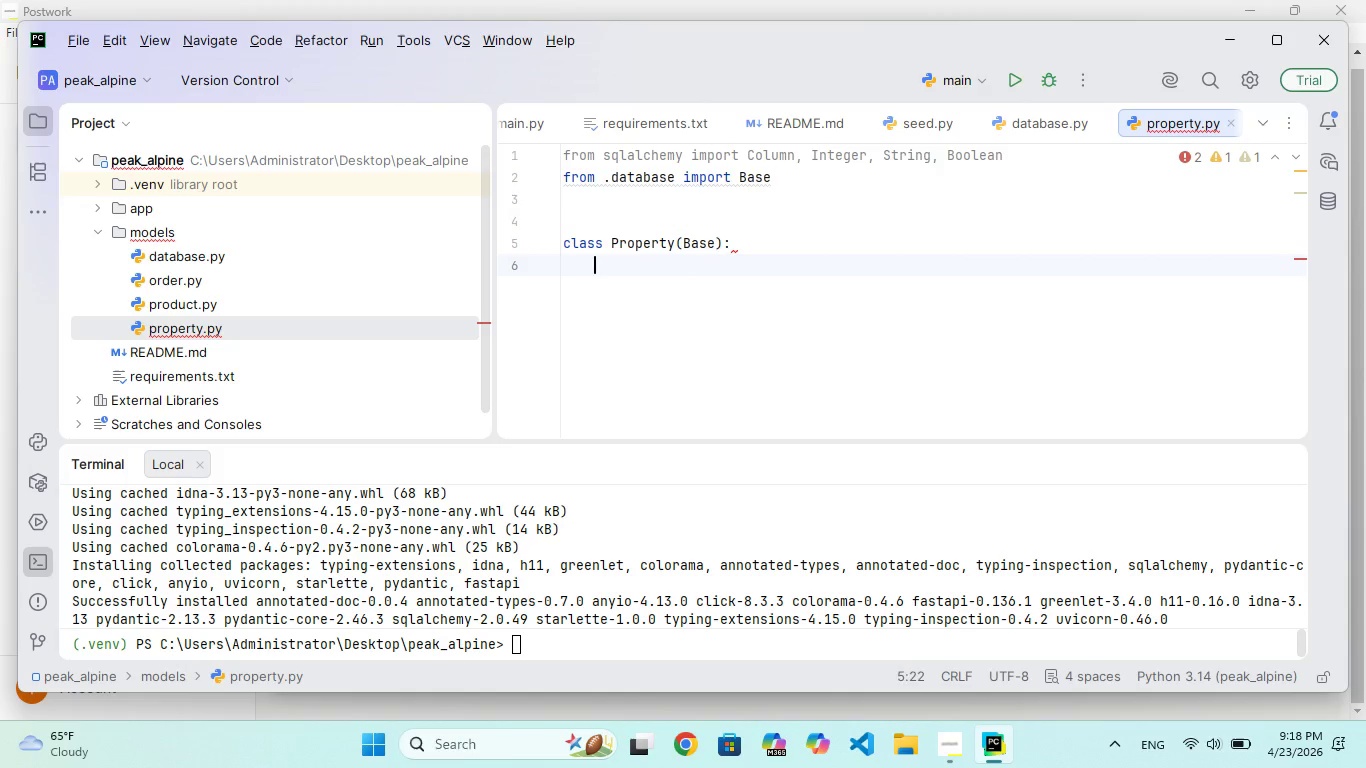 
key(Enter)
 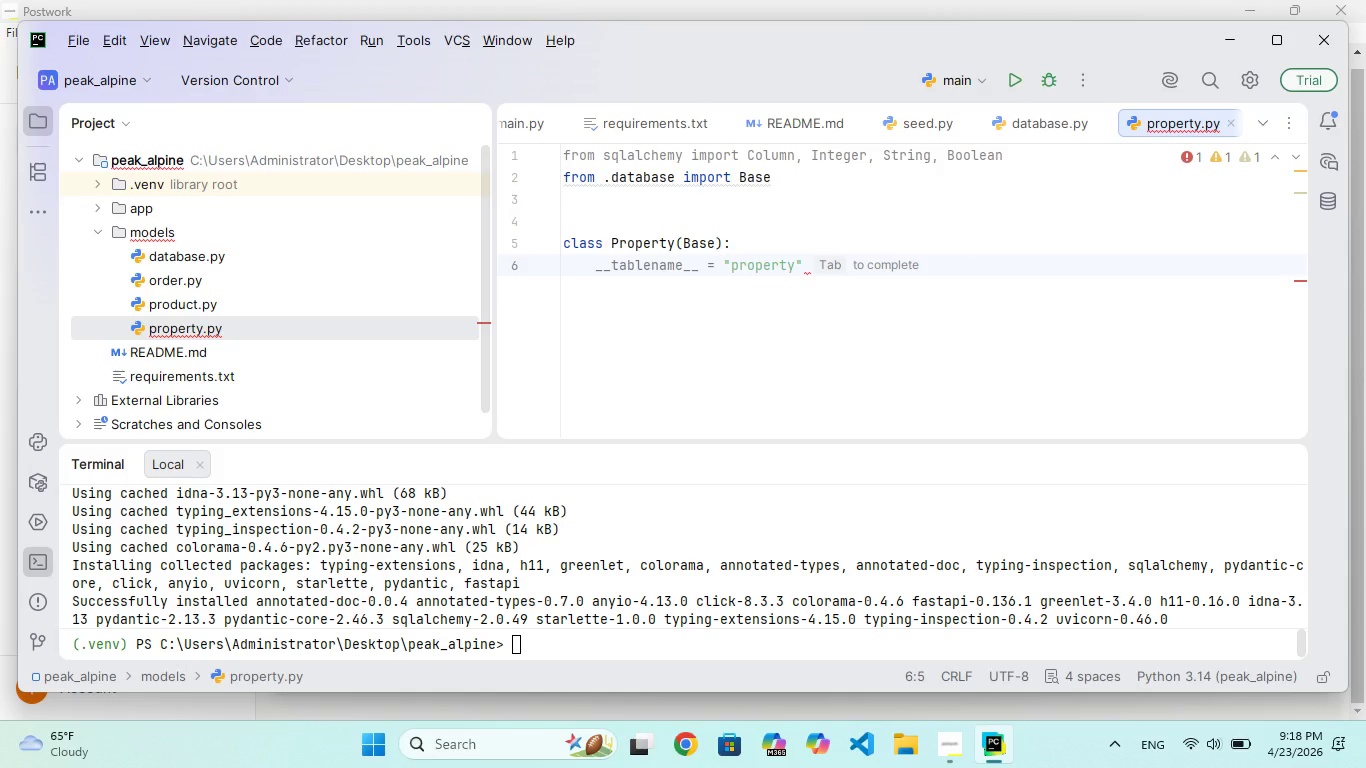 
type(__tabeame__ = "properties)
 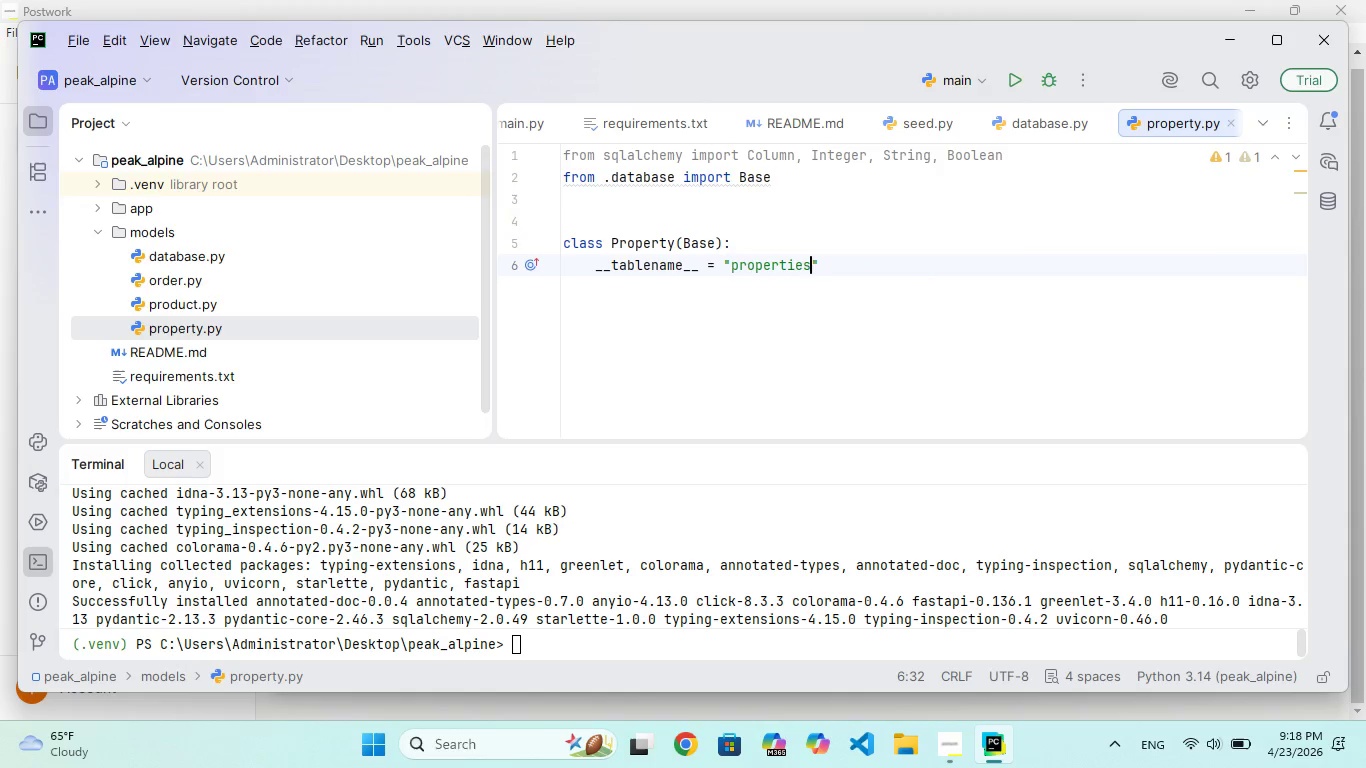 
hold_key(key=L, duration=0.41)
 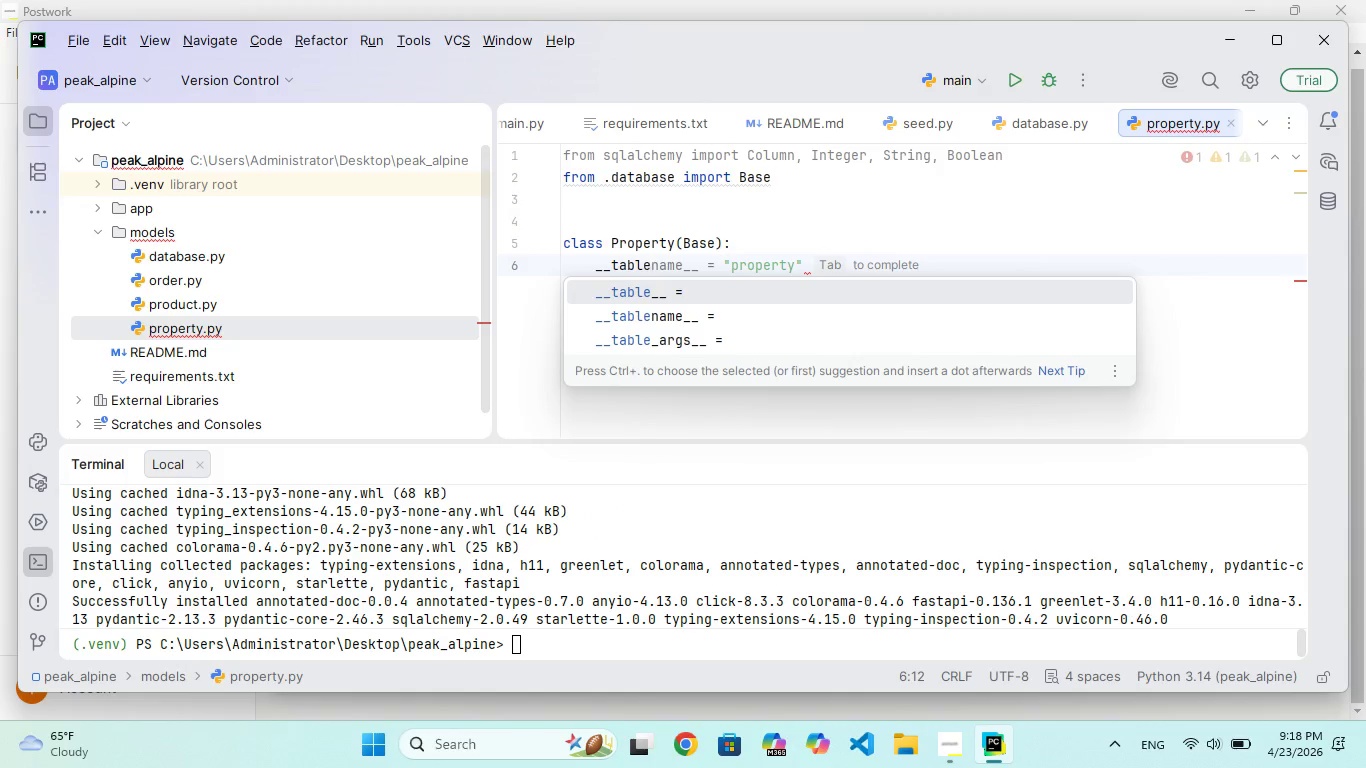 
hold_key(key=N, duration=0.31)
 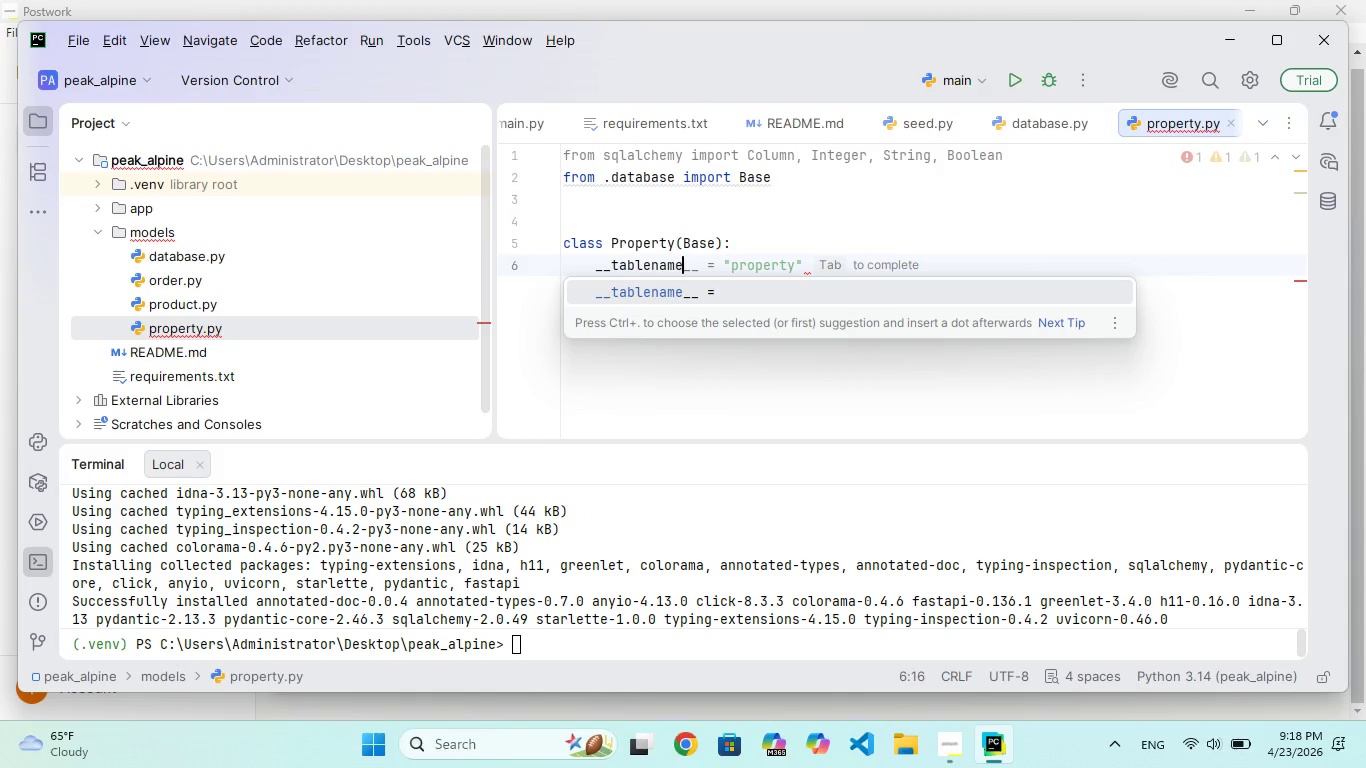 
key(ArrowRight)
 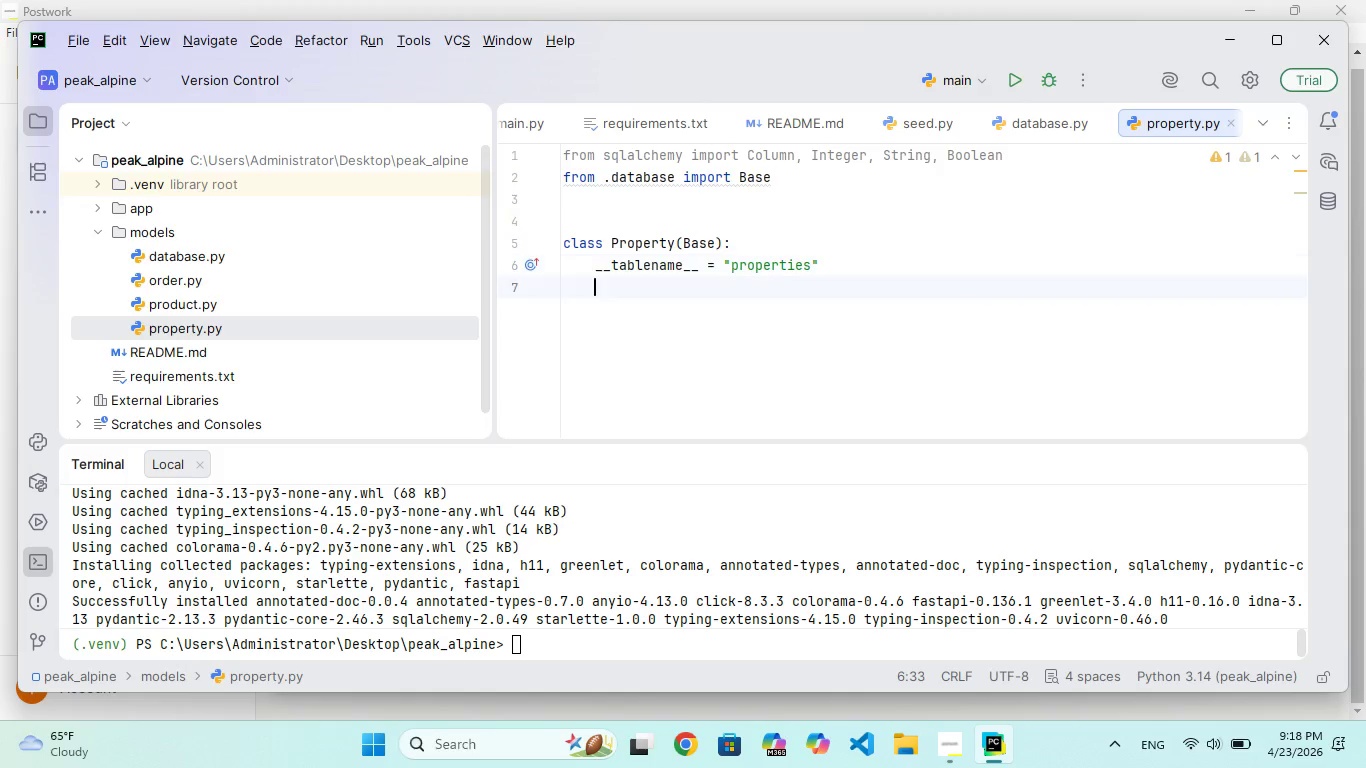 
key(Enter)
 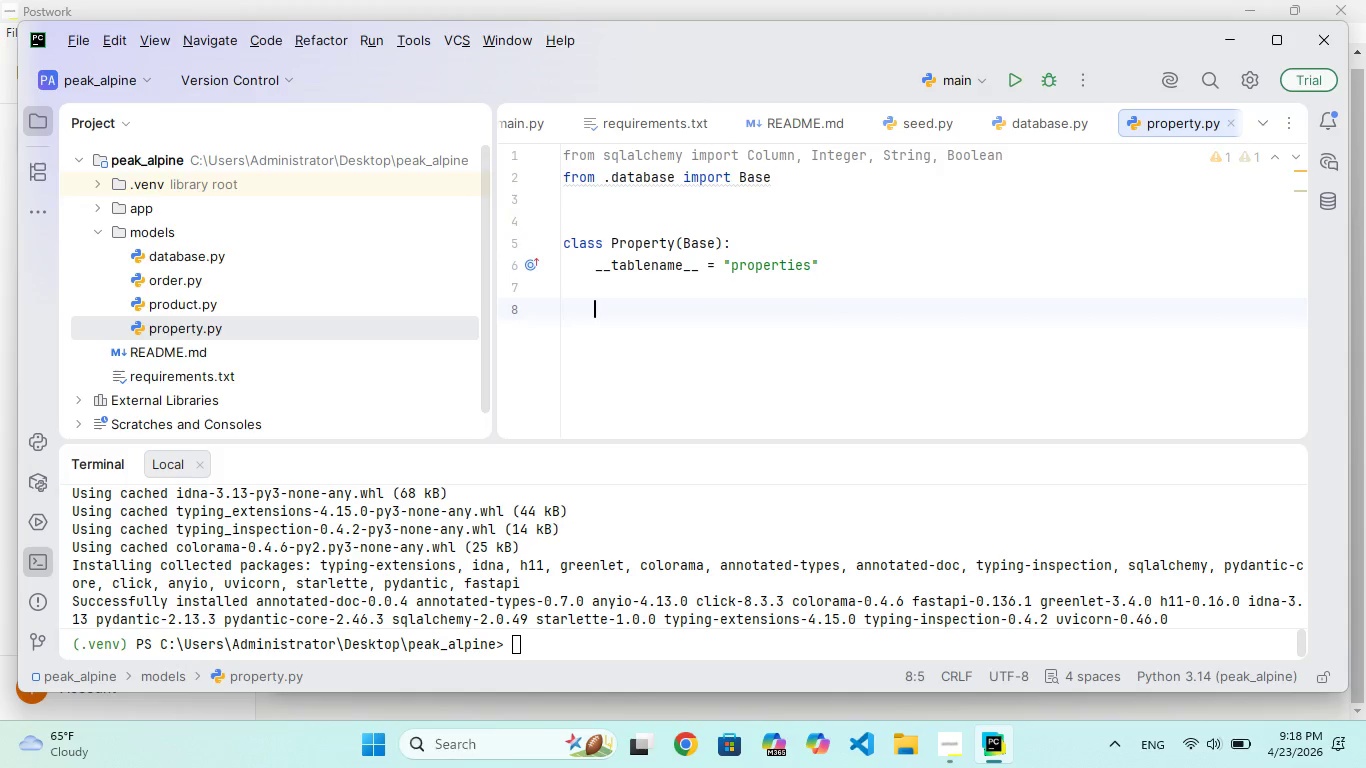 
key(Enter)
 